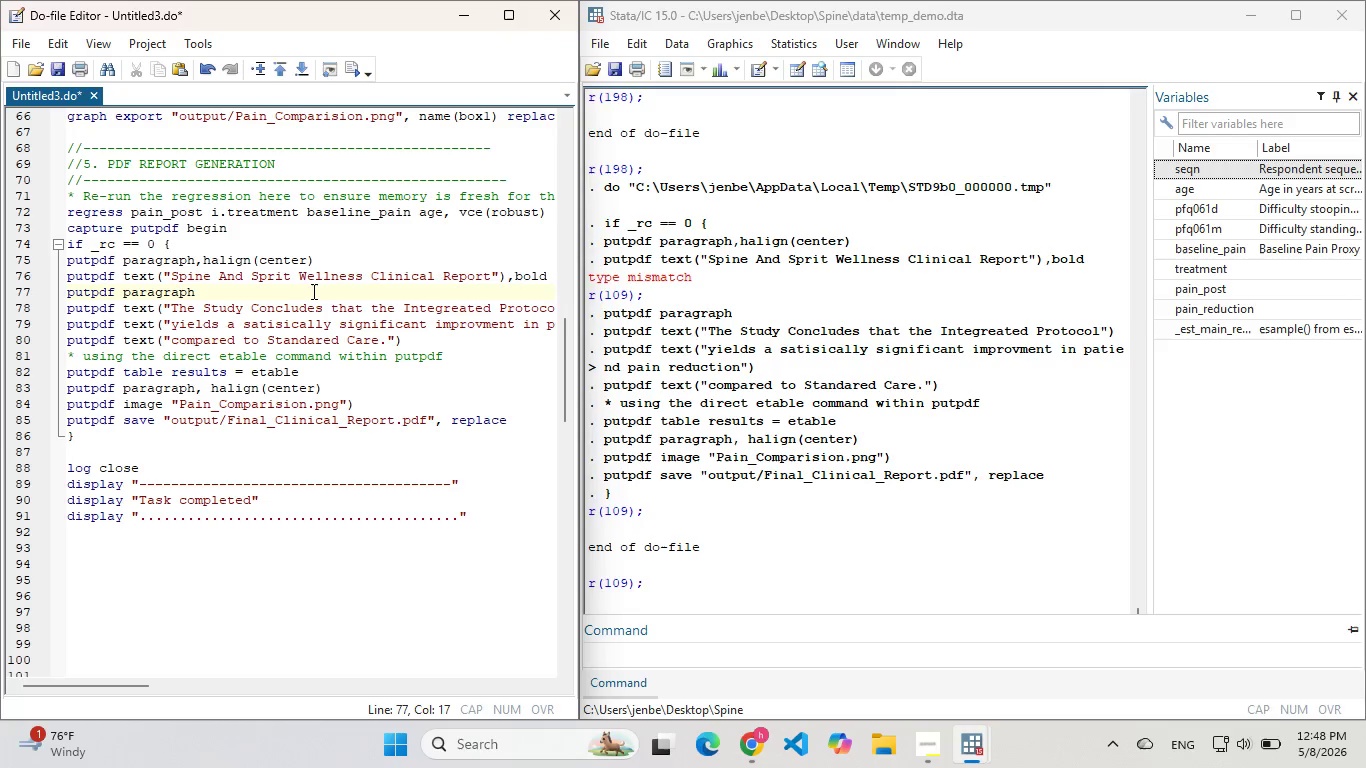 
left_click_drag(start_coordinate=[315, 291], to_coordinate=[40, 275])
 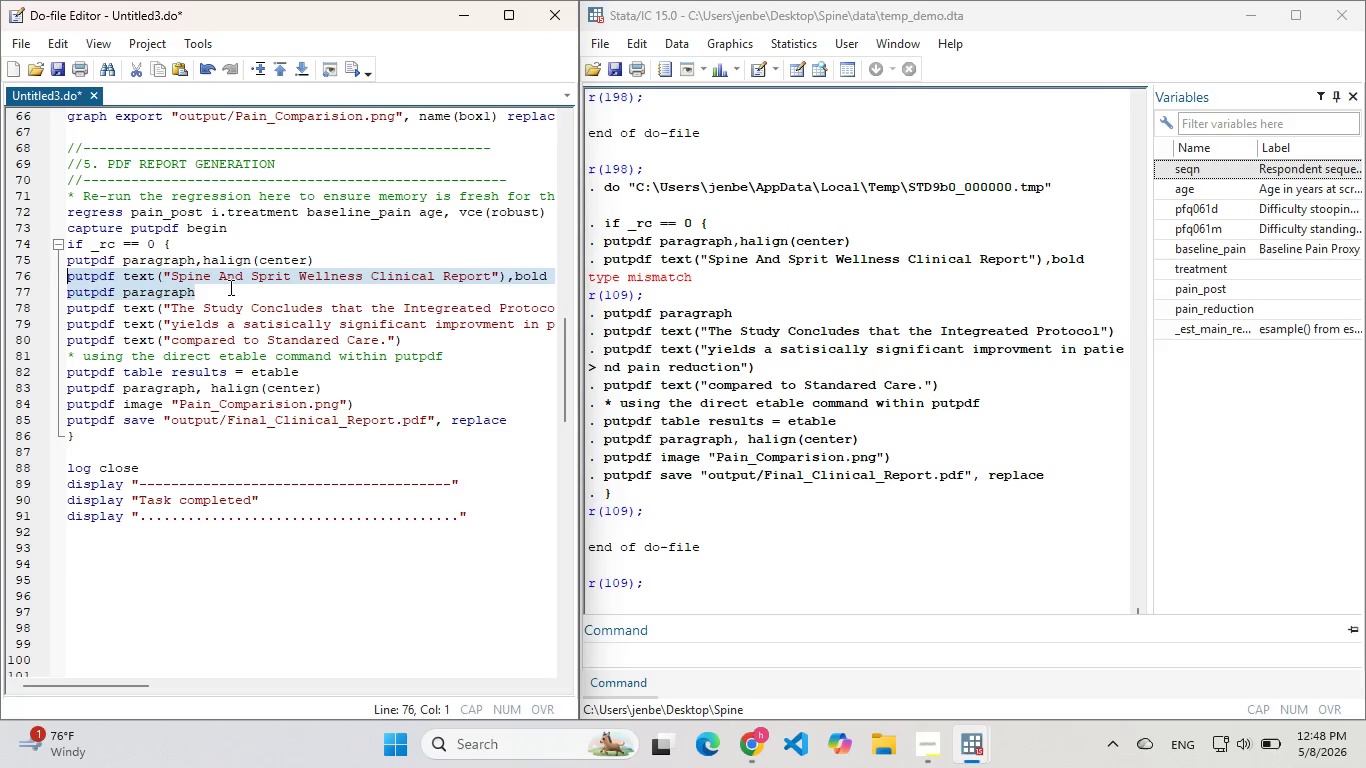 
left_click([229, 287])
 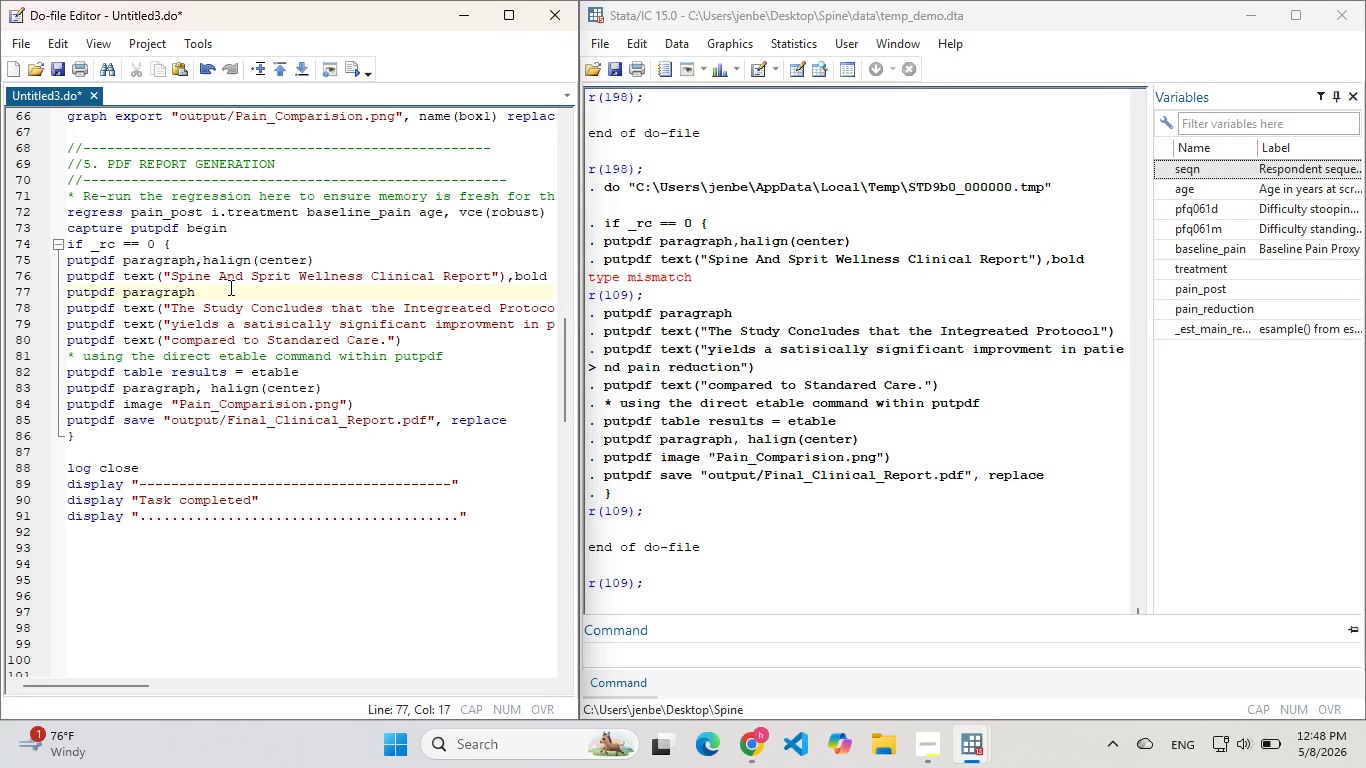 
left_click_drag(start_coordinate=[229, 287], to_coordinate=[64, 289])
 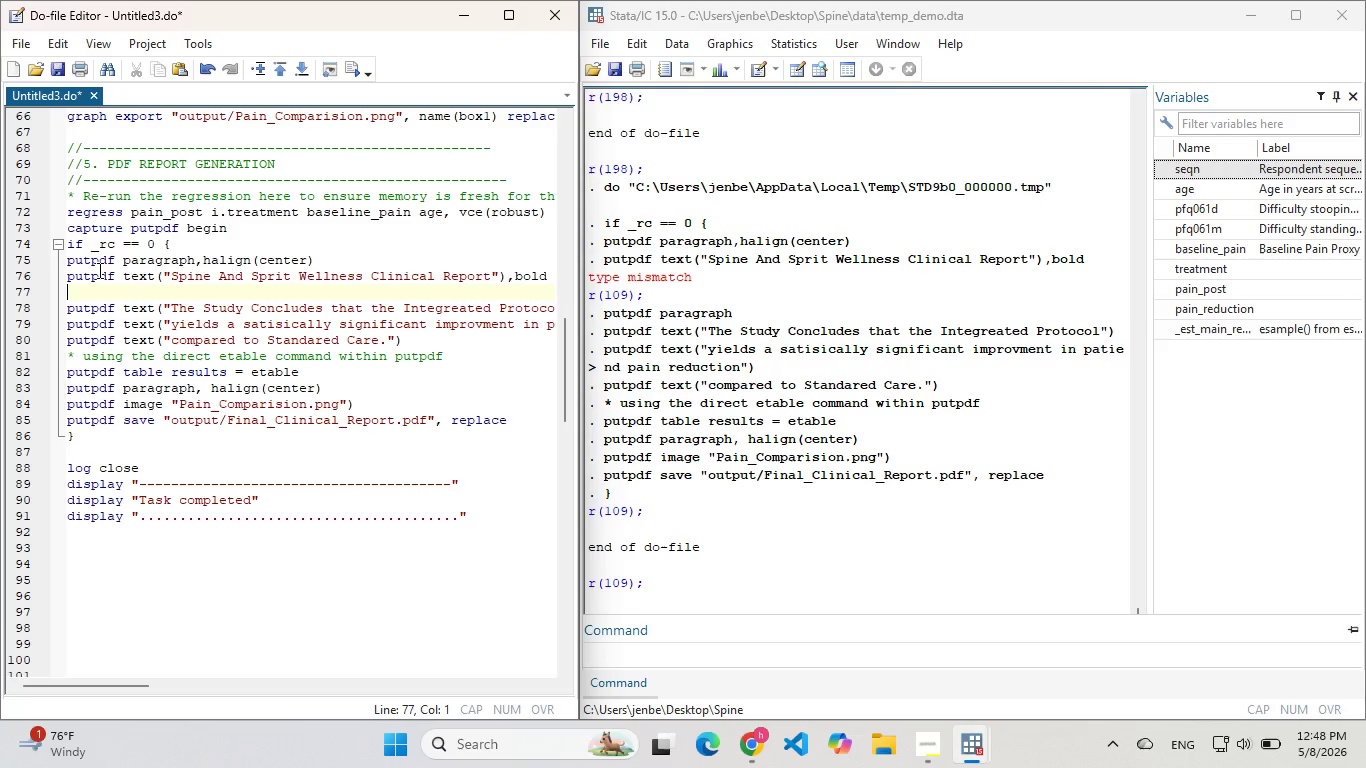 
key(Backspace)
 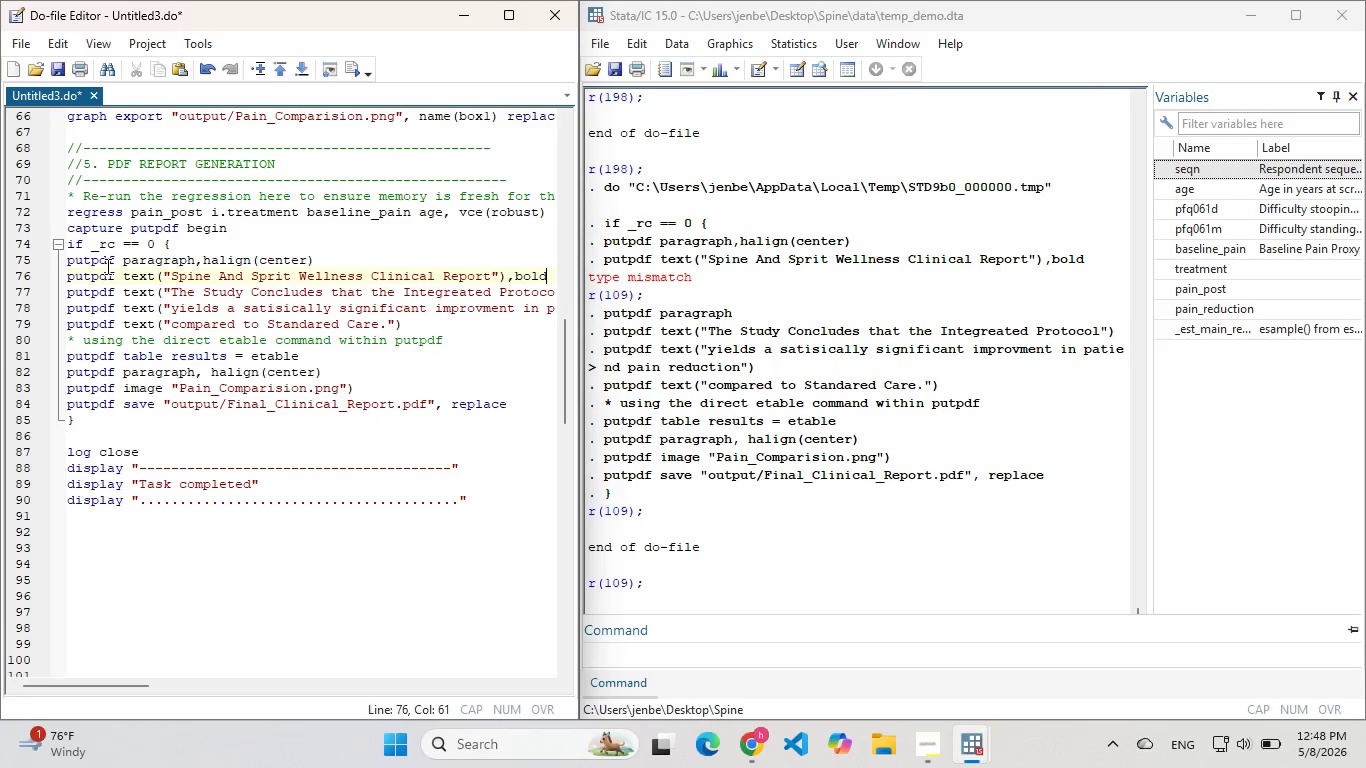 
key(Backspace)
 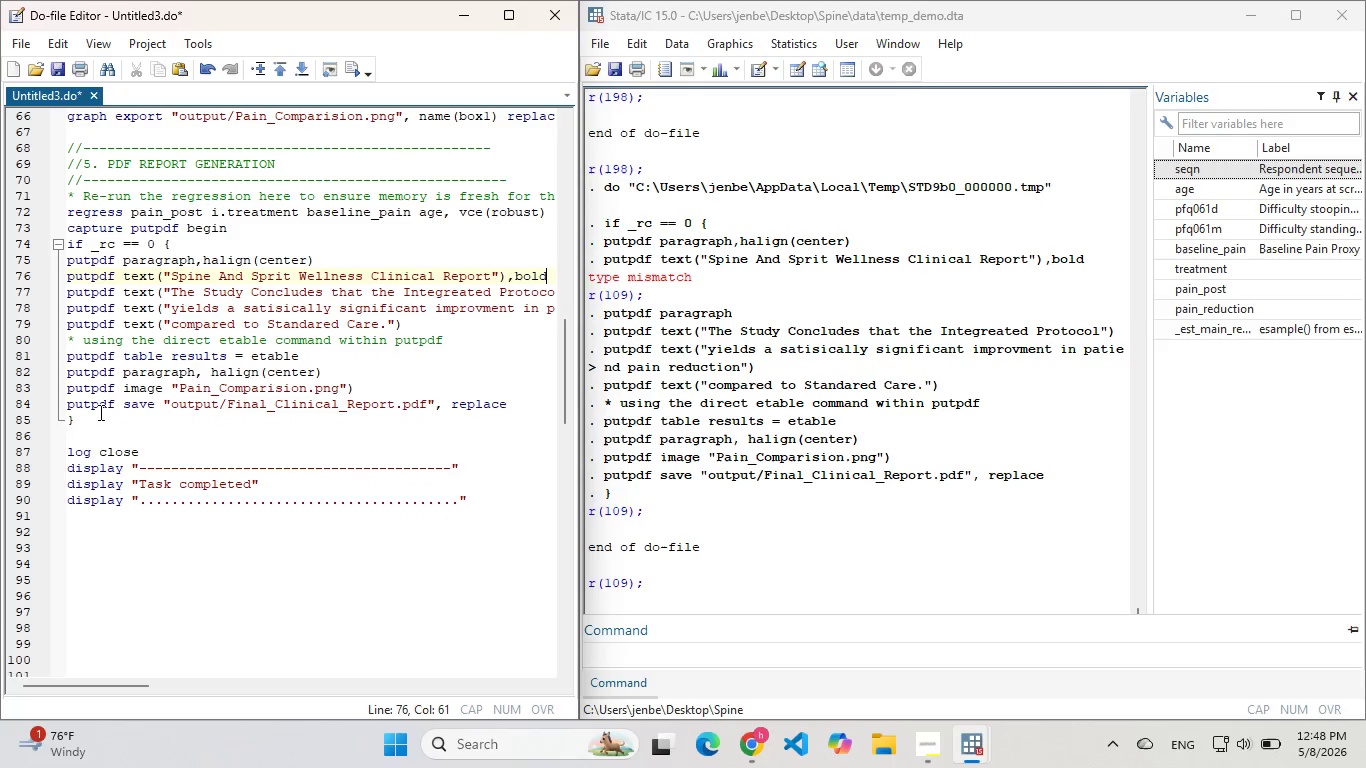 
left_click_drag(start_coordinate=[91, 420], to_coordinate=[44, 249])
 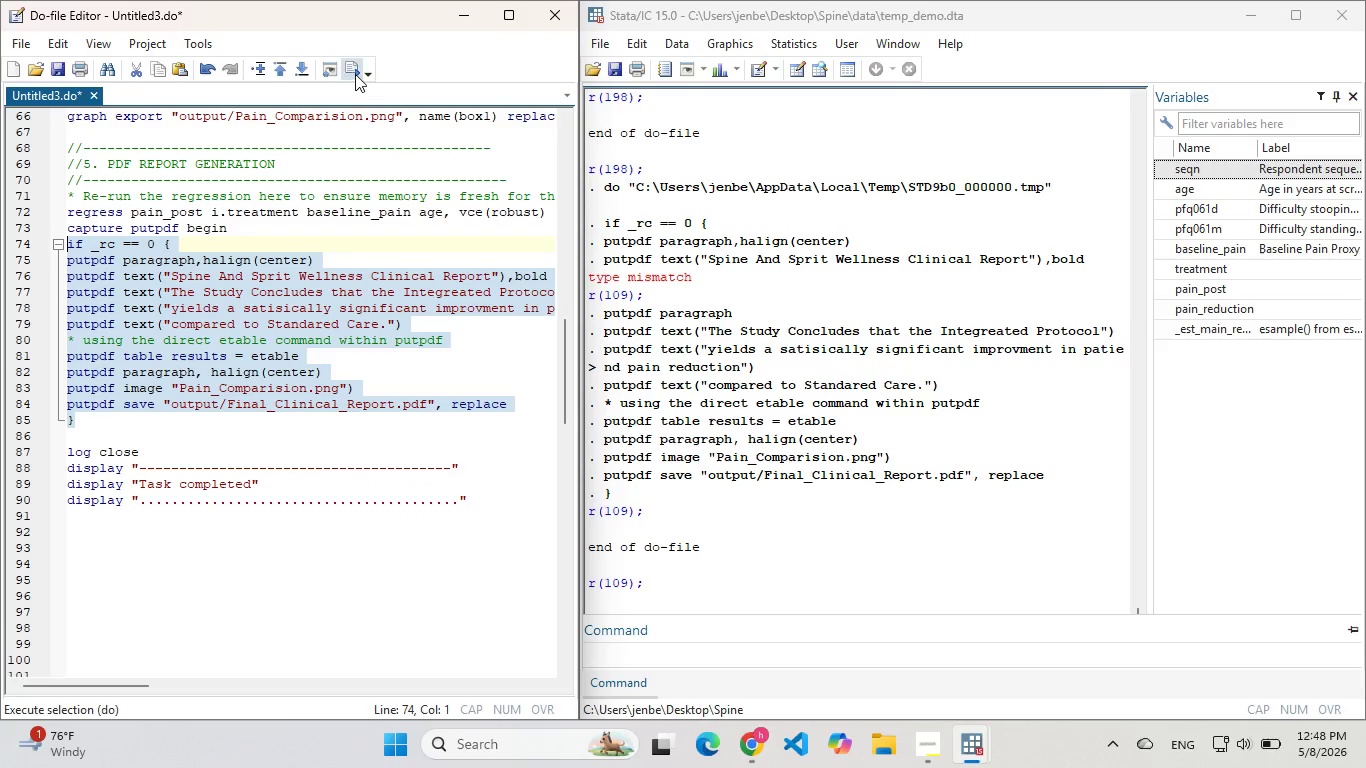 
left_click([355, 74])
 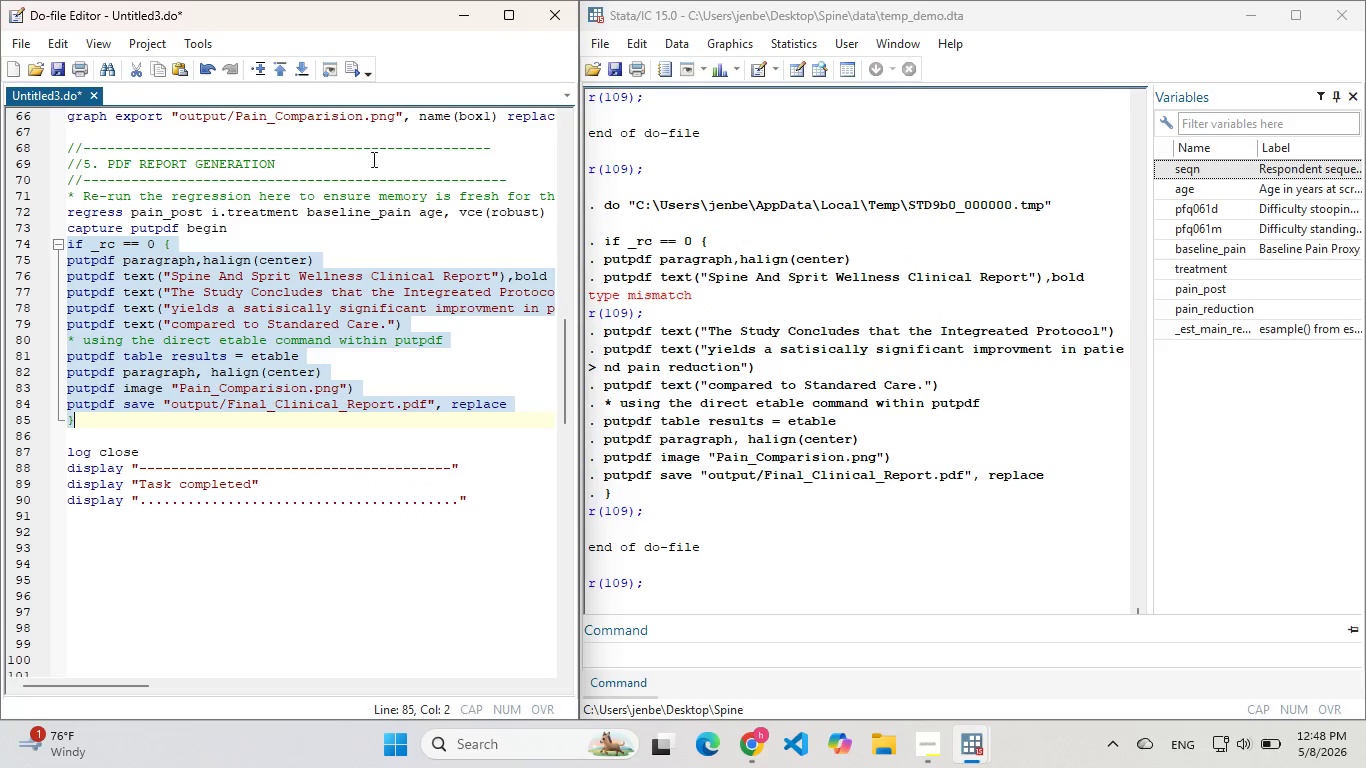 
scroll: coordinate [710, 389], scroll_direction: down, amount: 2.0
 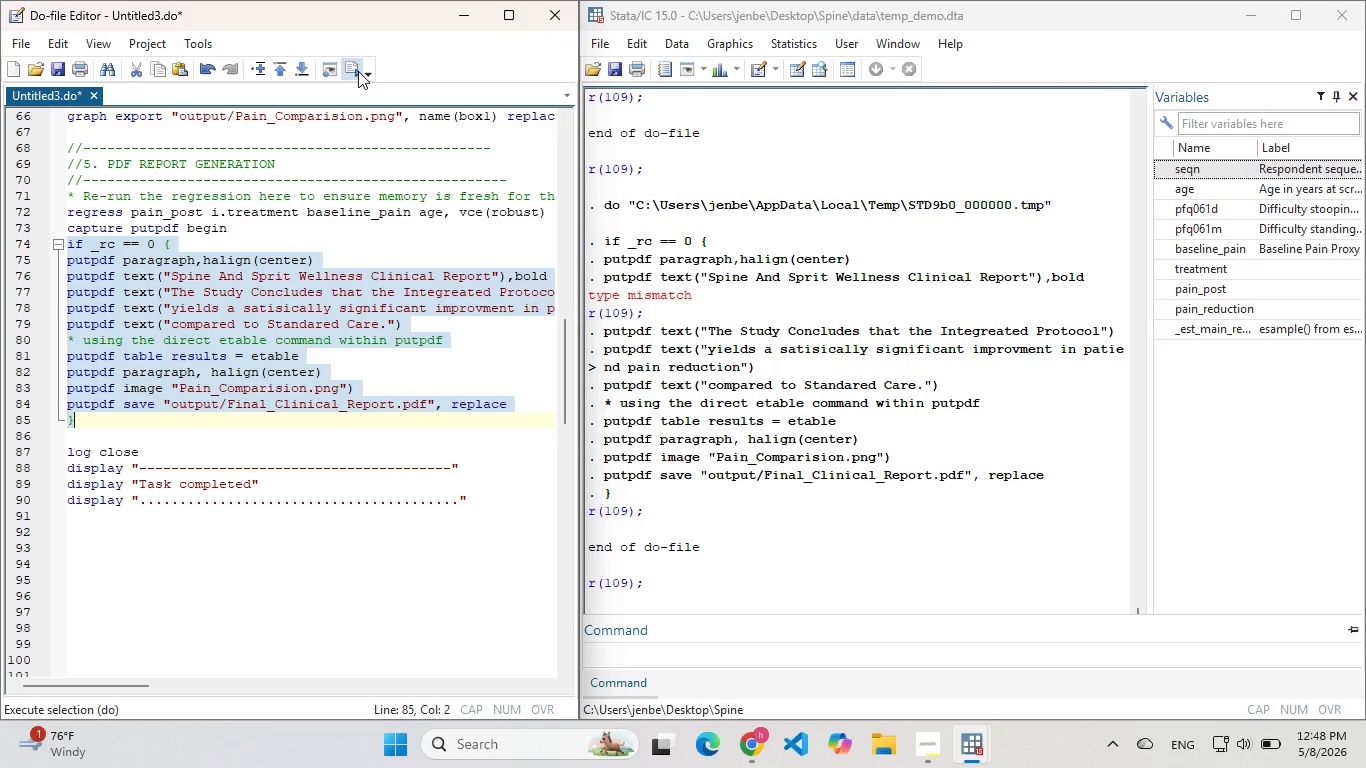 
left_click([342, 147])
 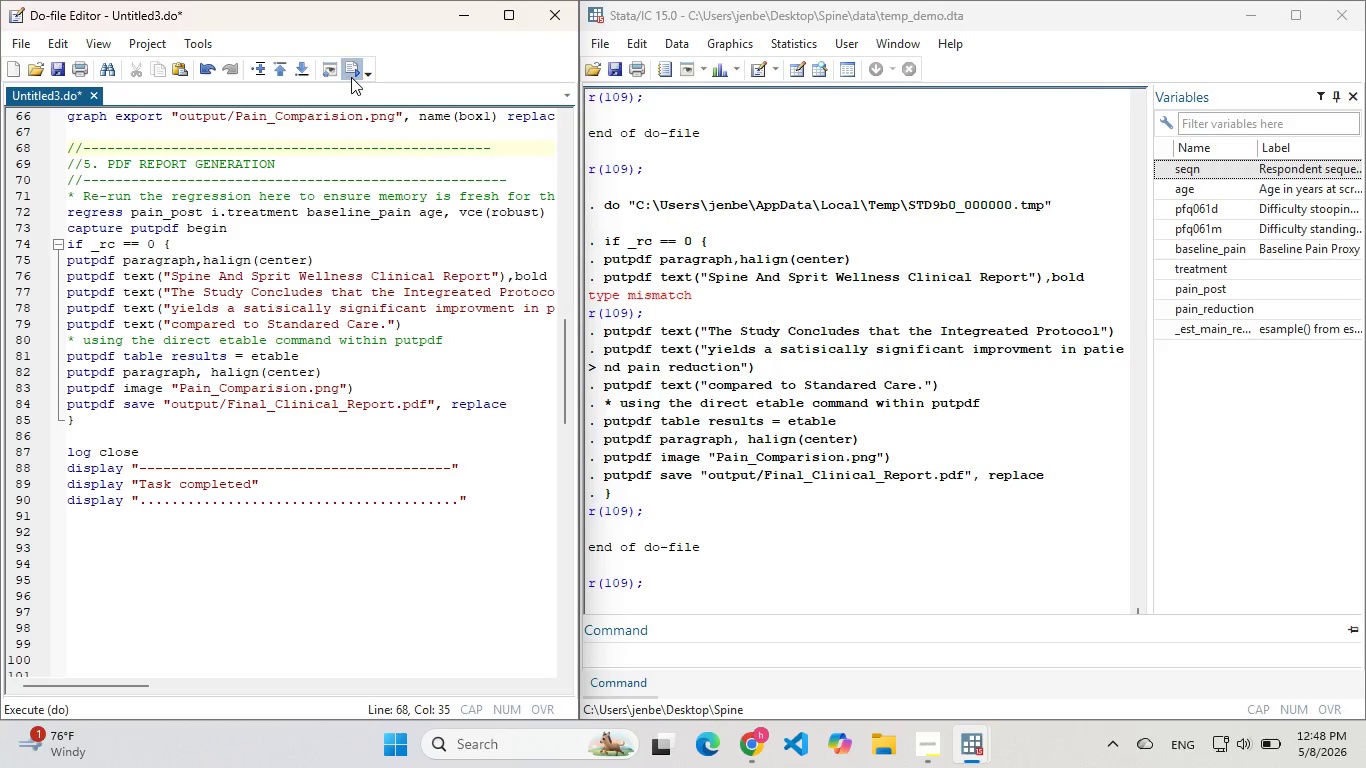 
left_click([351, 77])
 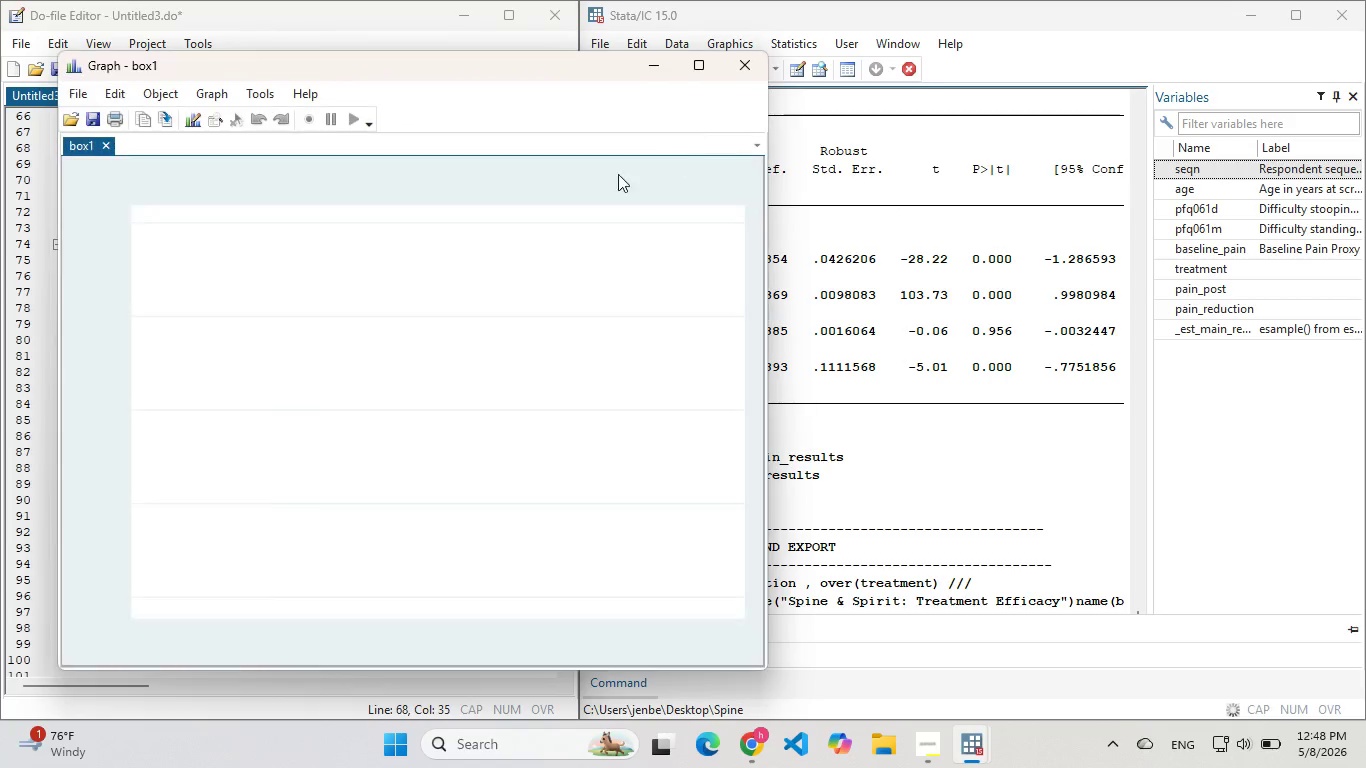 
left_click([649, 70])
 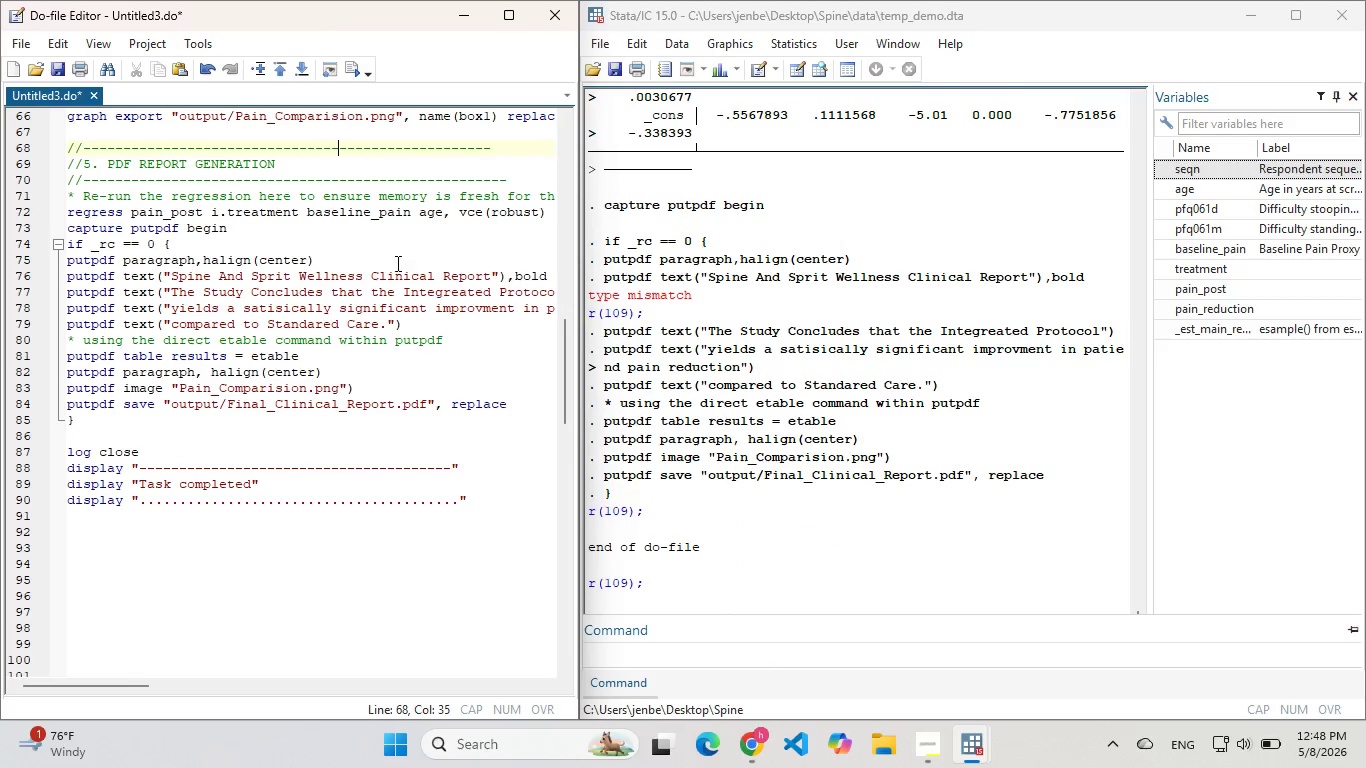 
left_click([418, 253])
 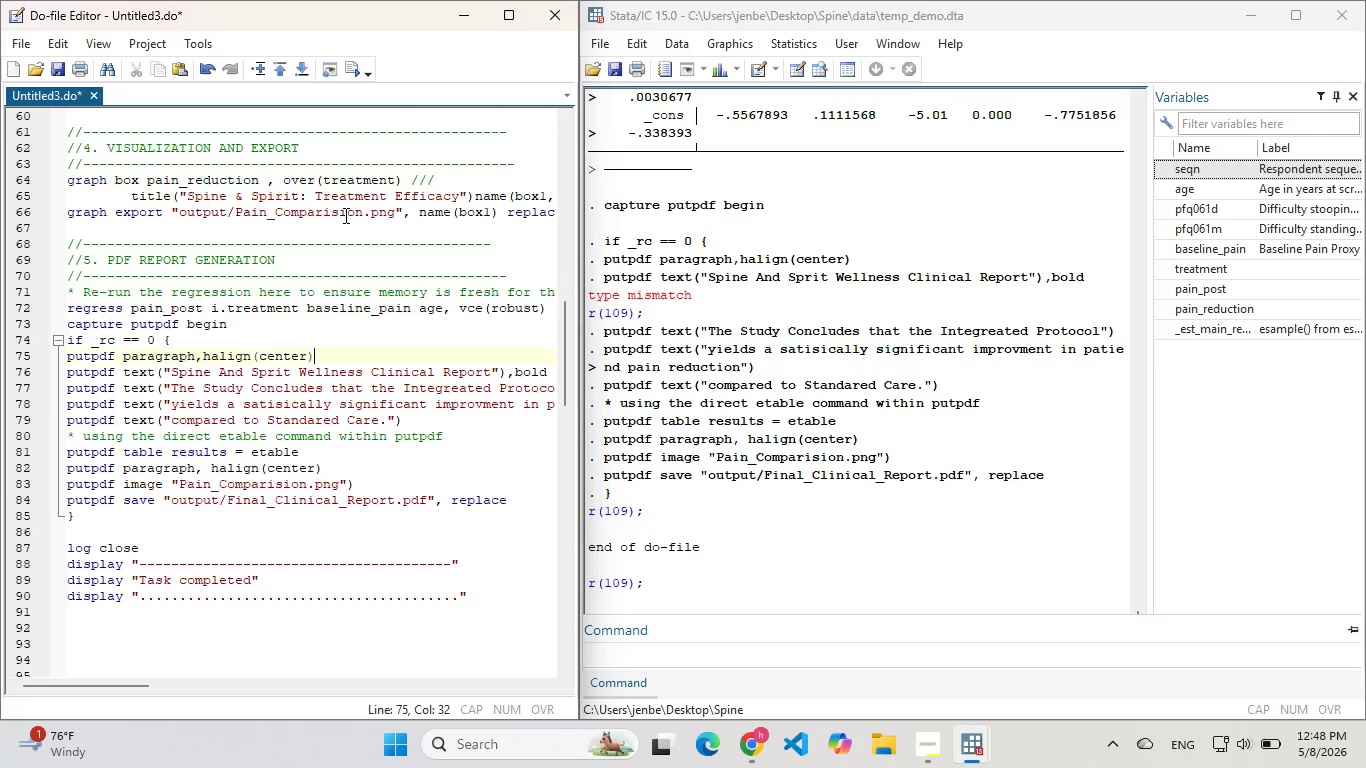 
scroll: coordinate [344, 215], scroll_direction: up, amount: 2.0
 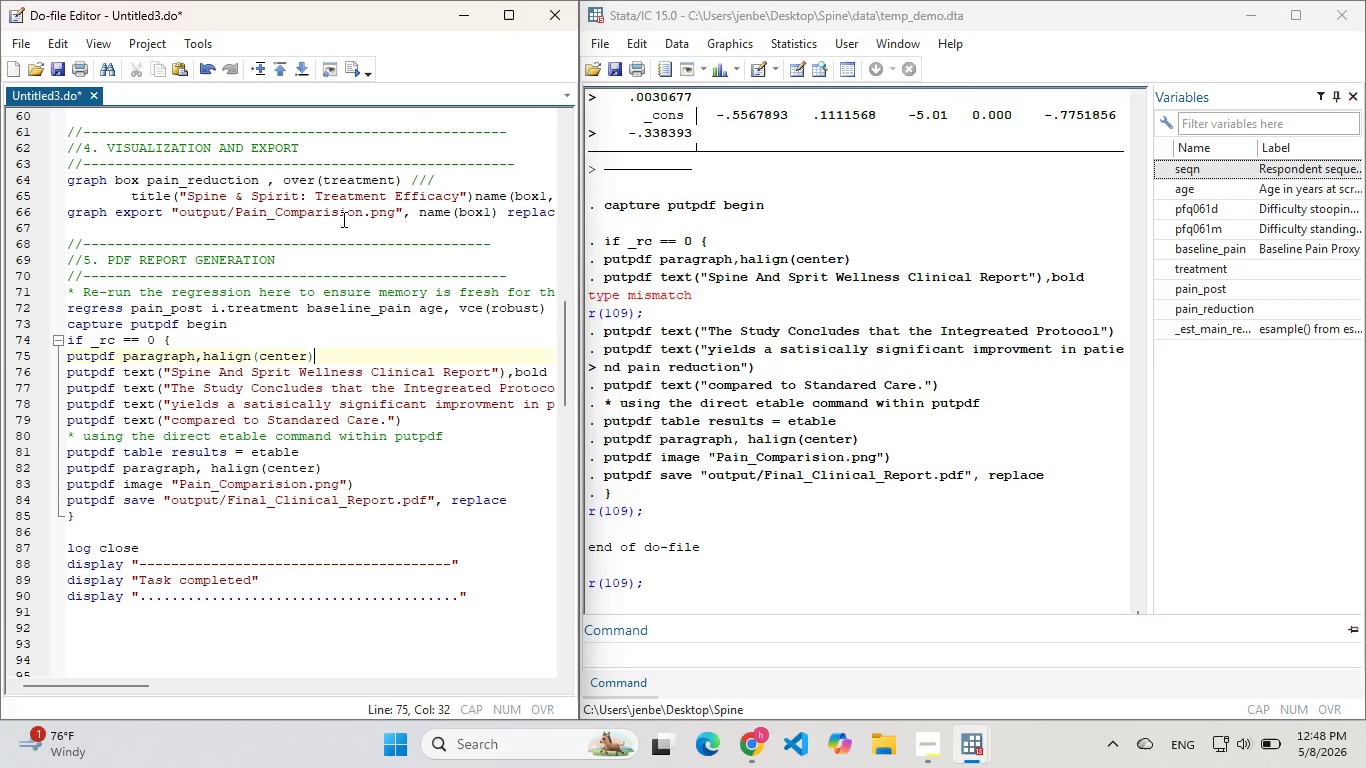 
hold_key(key=ControlLeft, duration=2.16)
 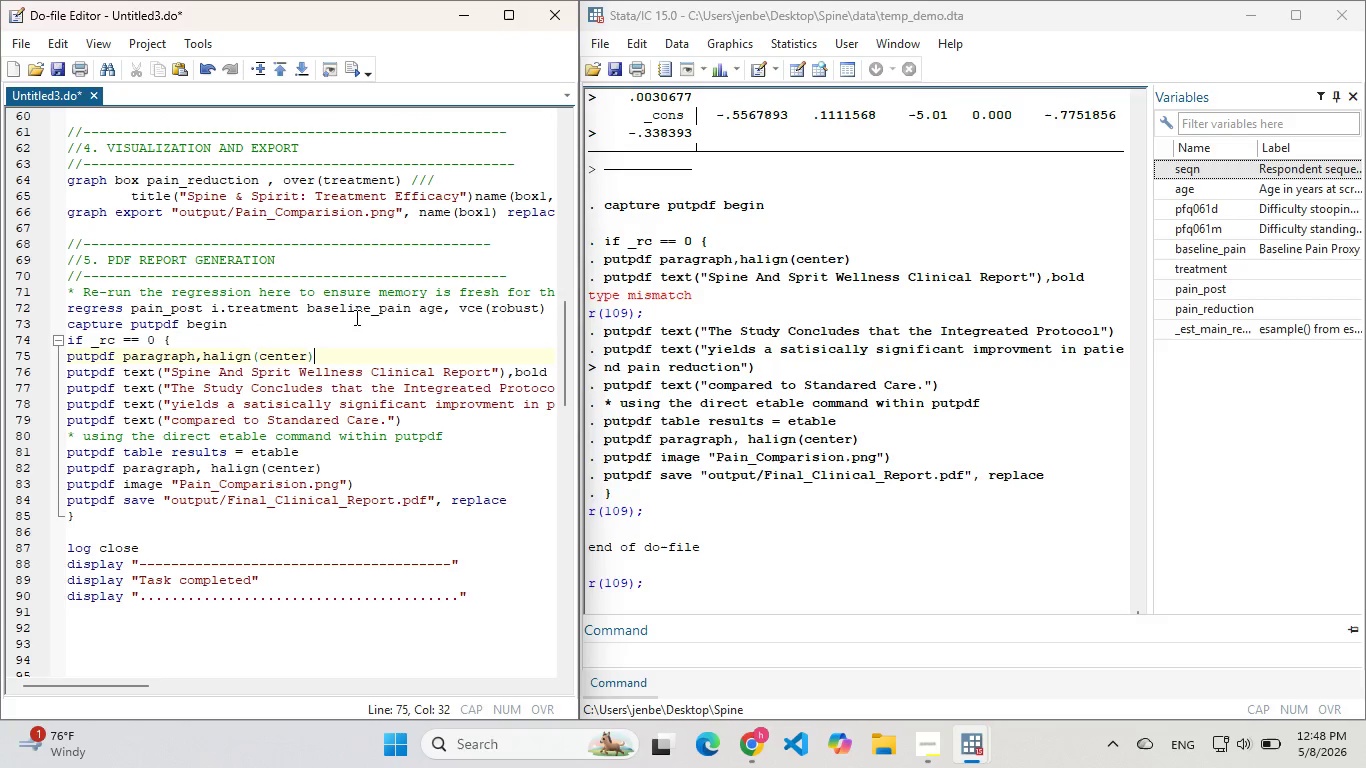 
hold_key(key=ControlLeft, duration=0.92)
 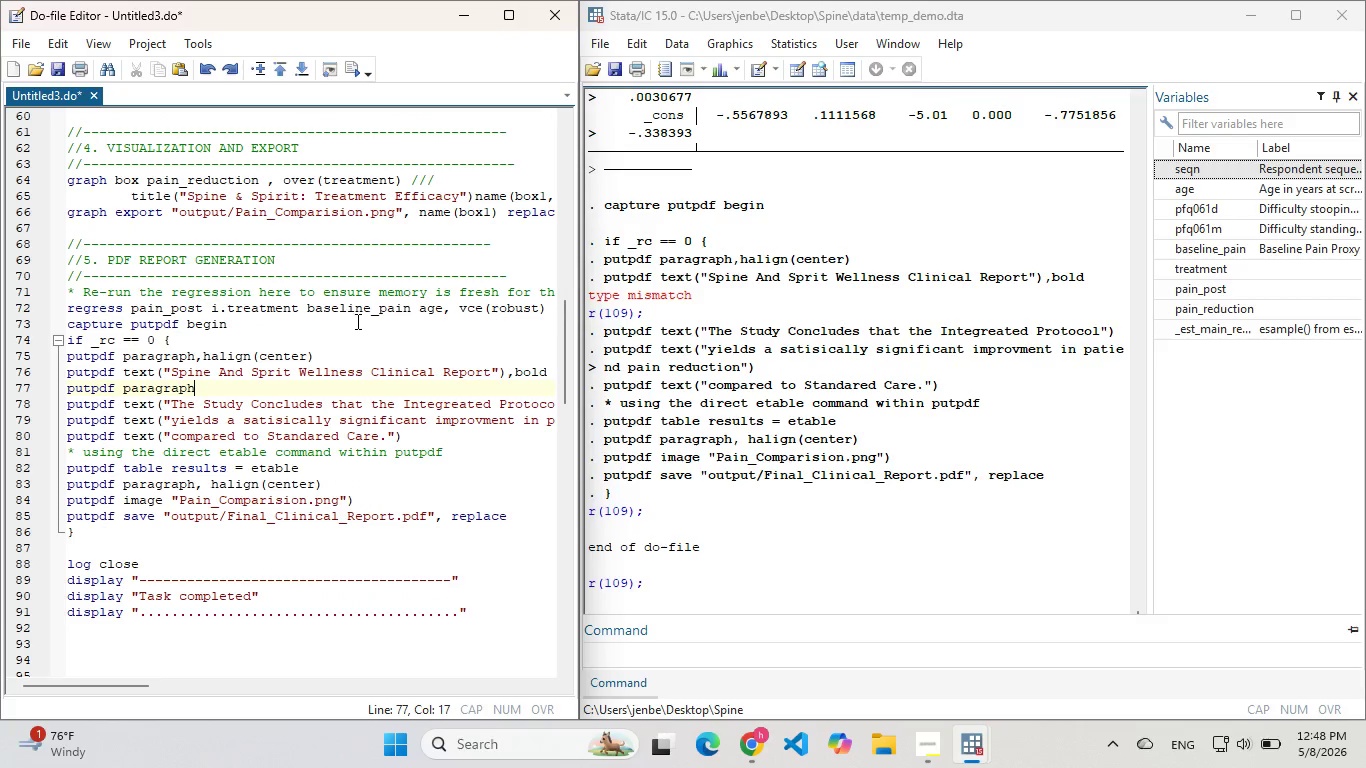 
key(Z)
 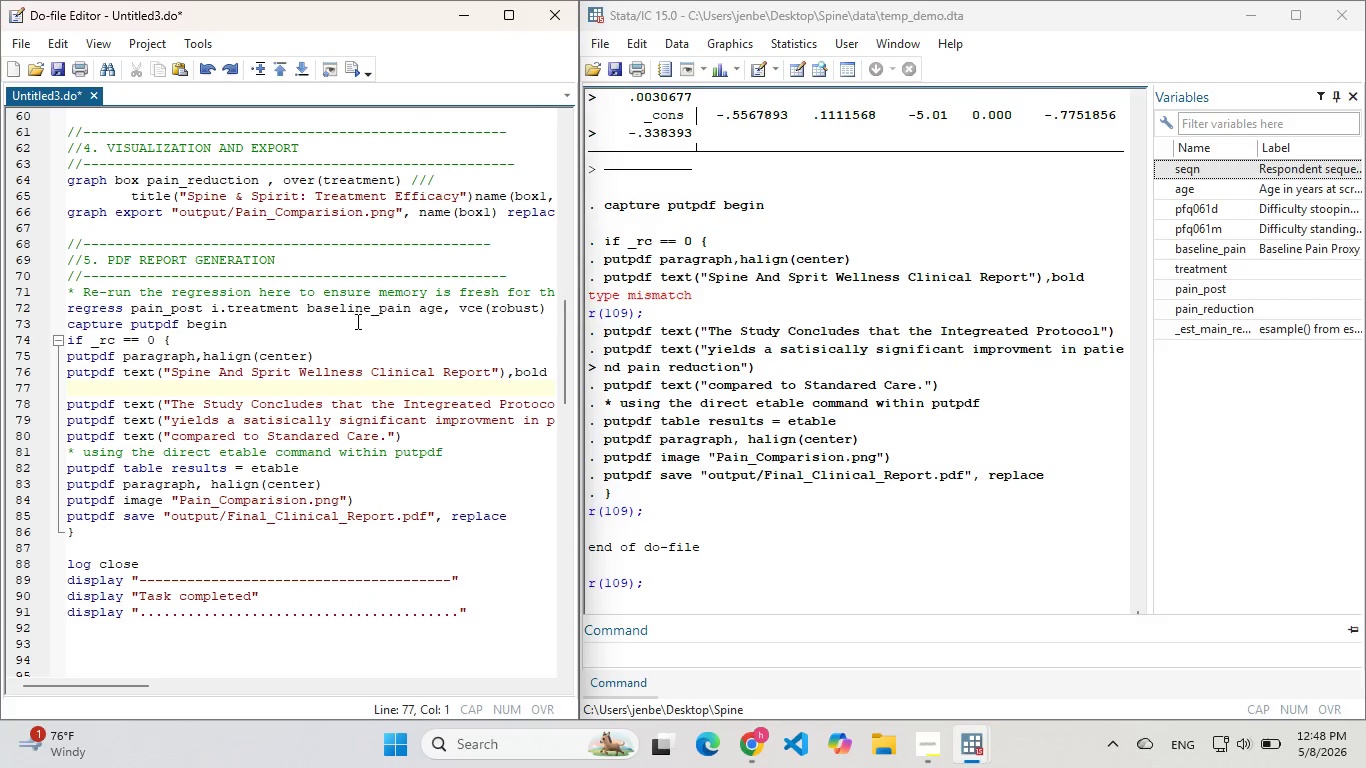 
key(Control+Z)
 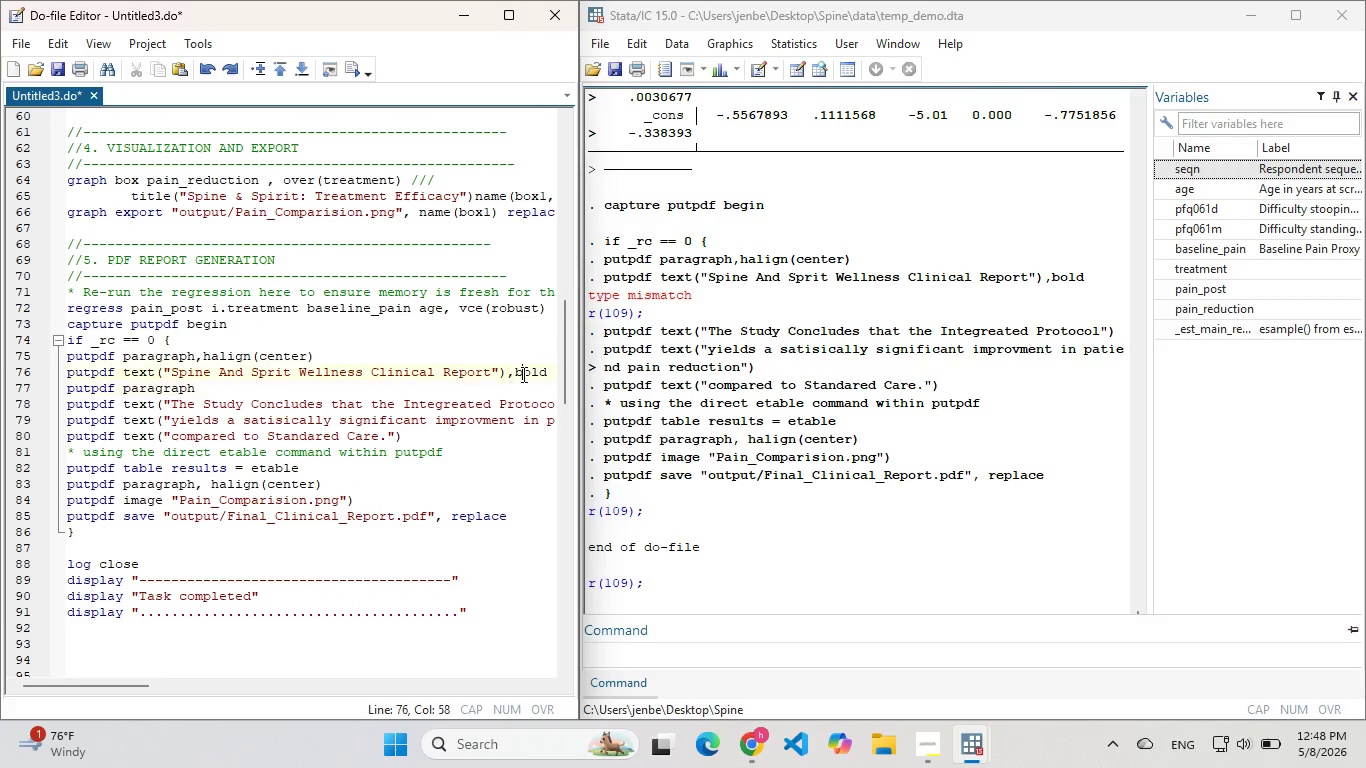 
double_click([522, 374])
 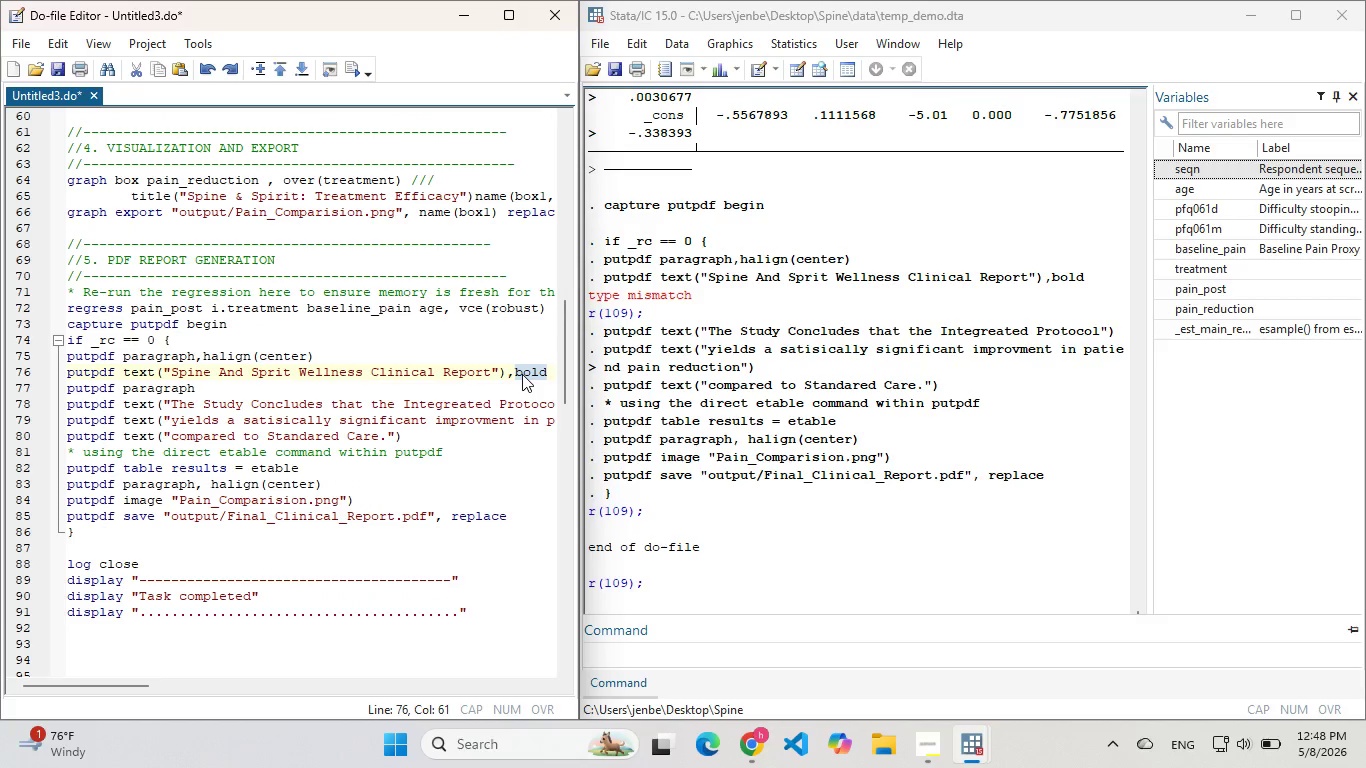 
key(Backspace)
 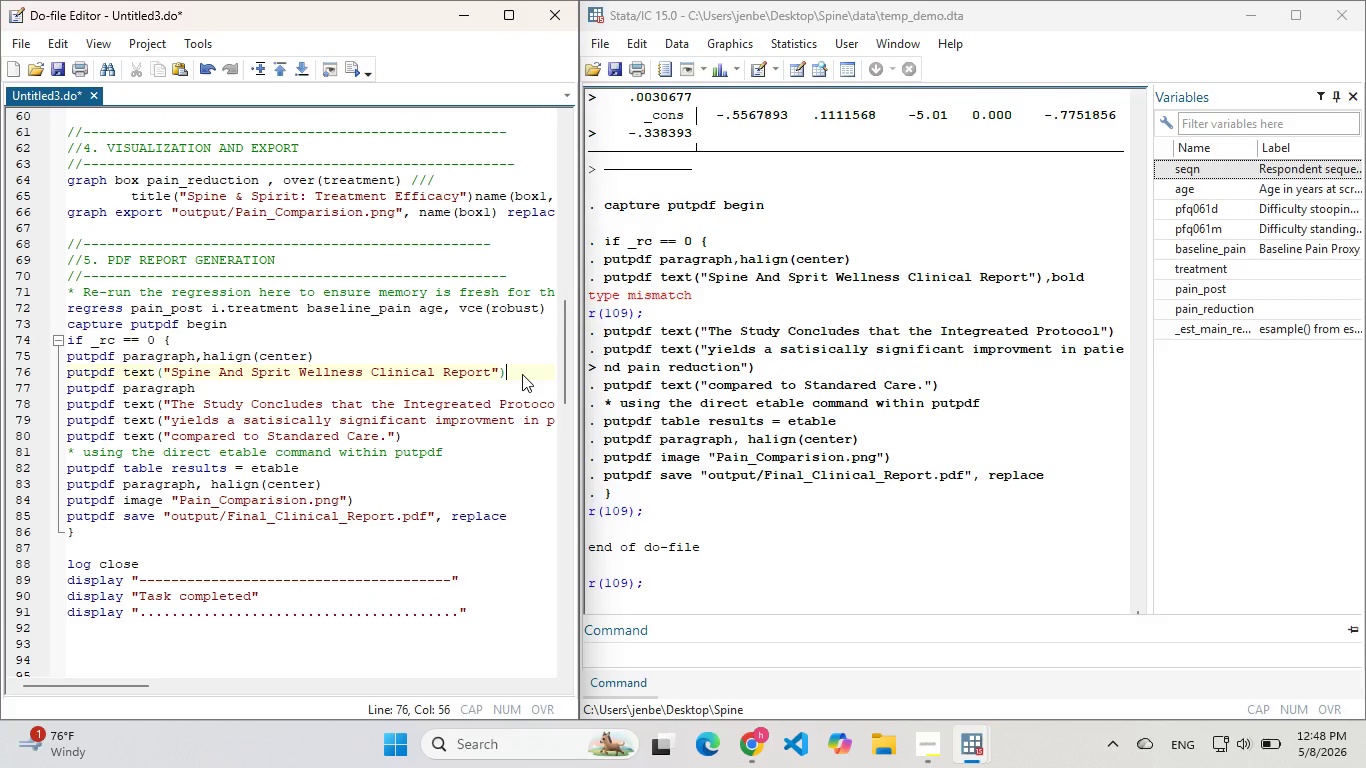 
key(Backspace)
 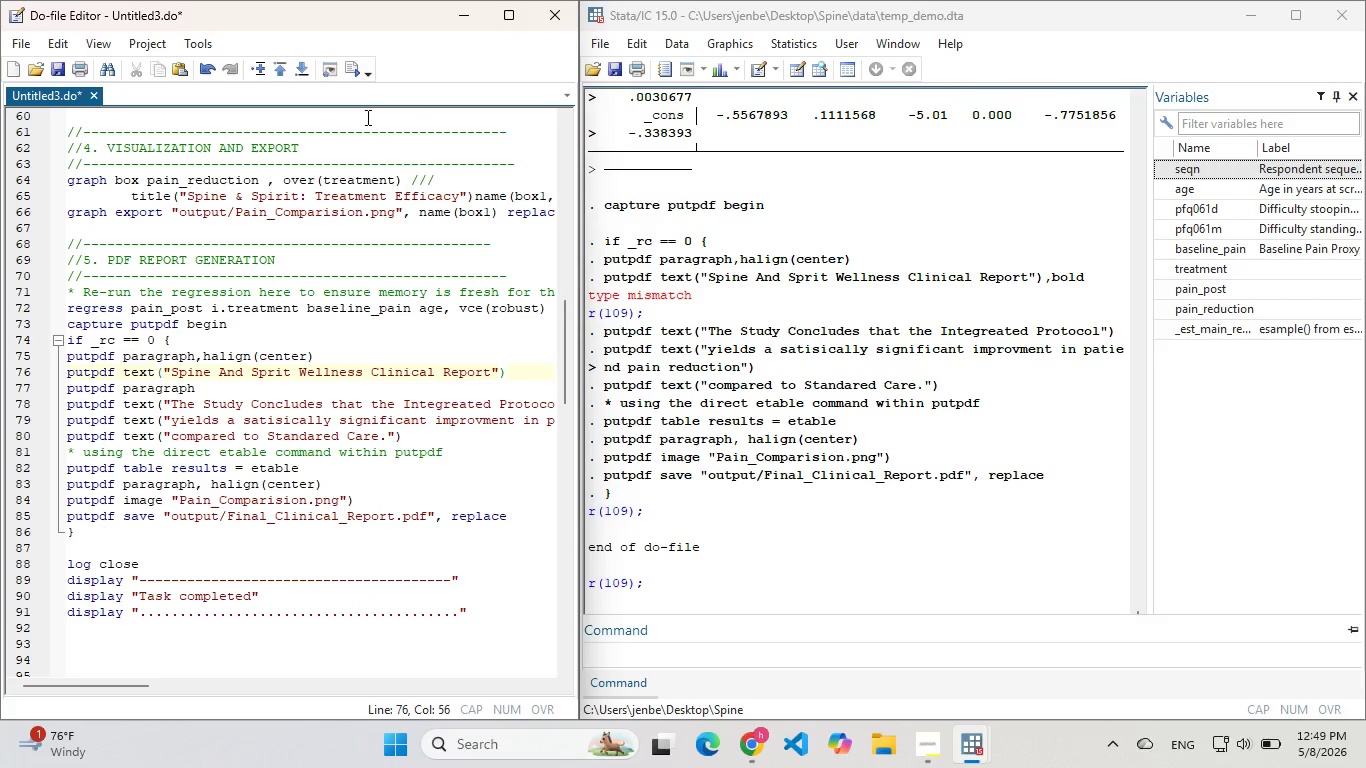 
left_click([349, 77])
 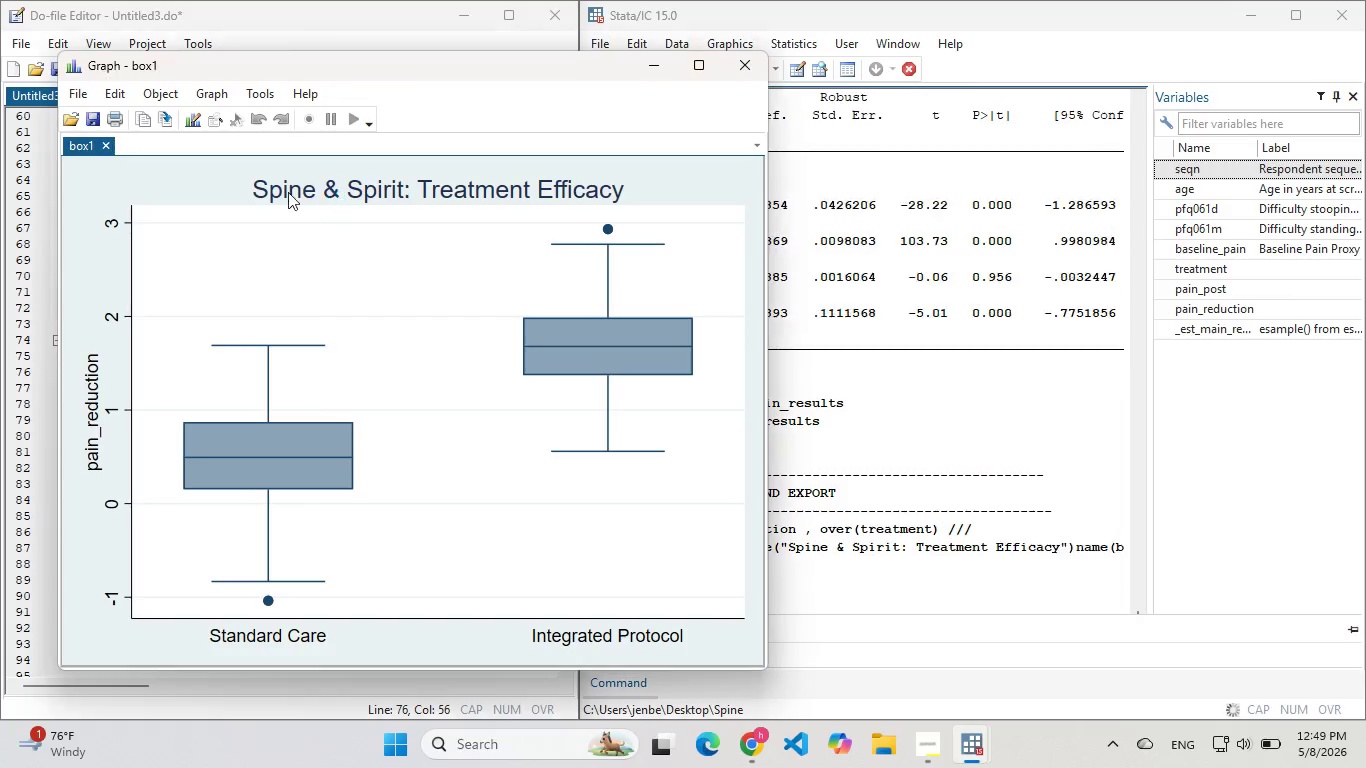 
left_click([655, 71])
 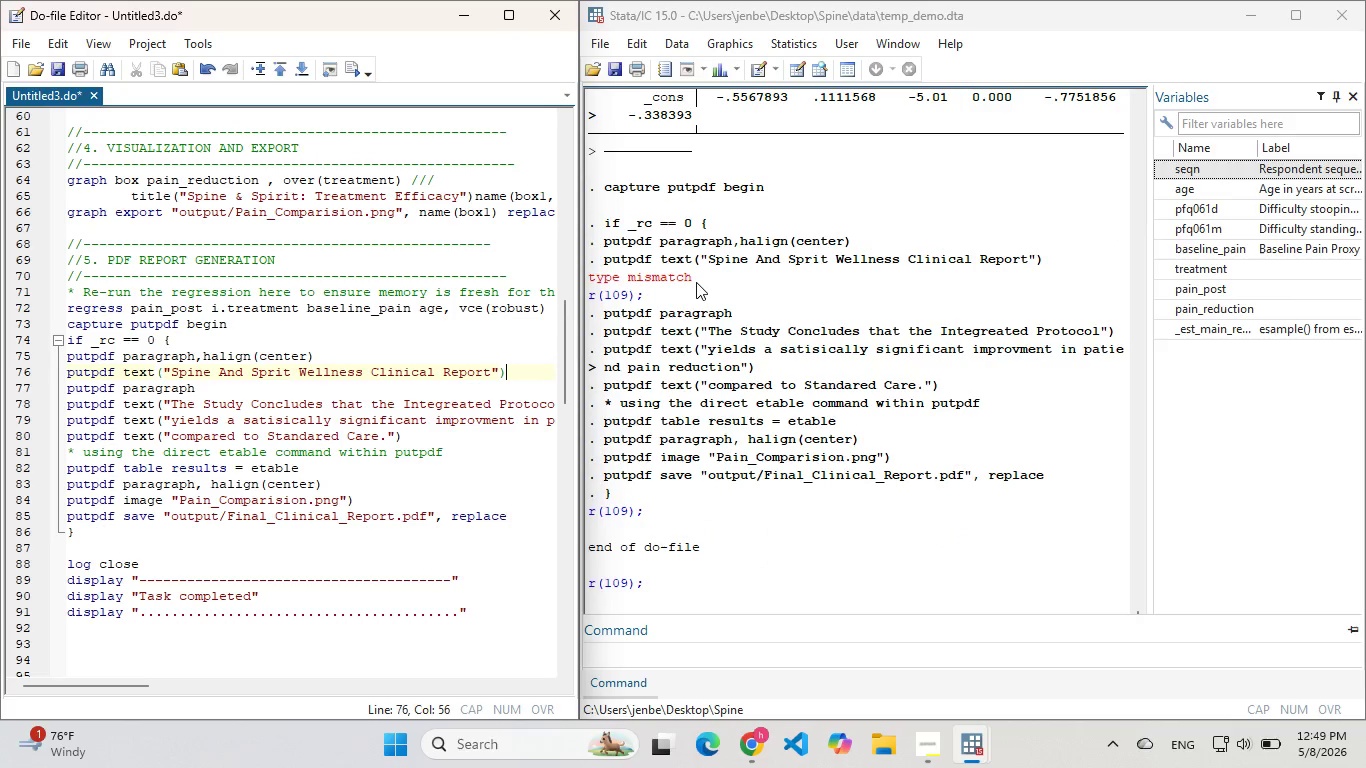 
left_click_drag(start_coordinate=[696, 281], to_coordinate=[607, 264])
 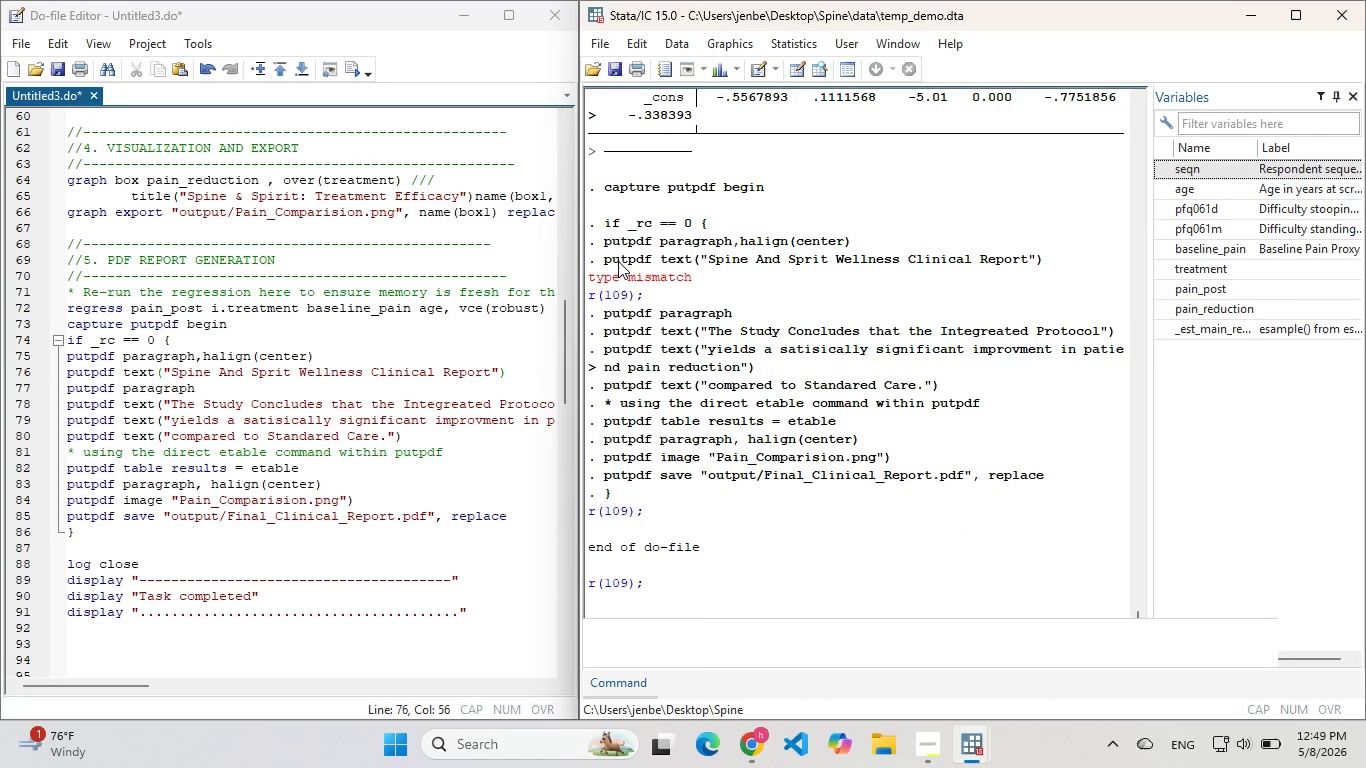 
double_click([618, 261])
 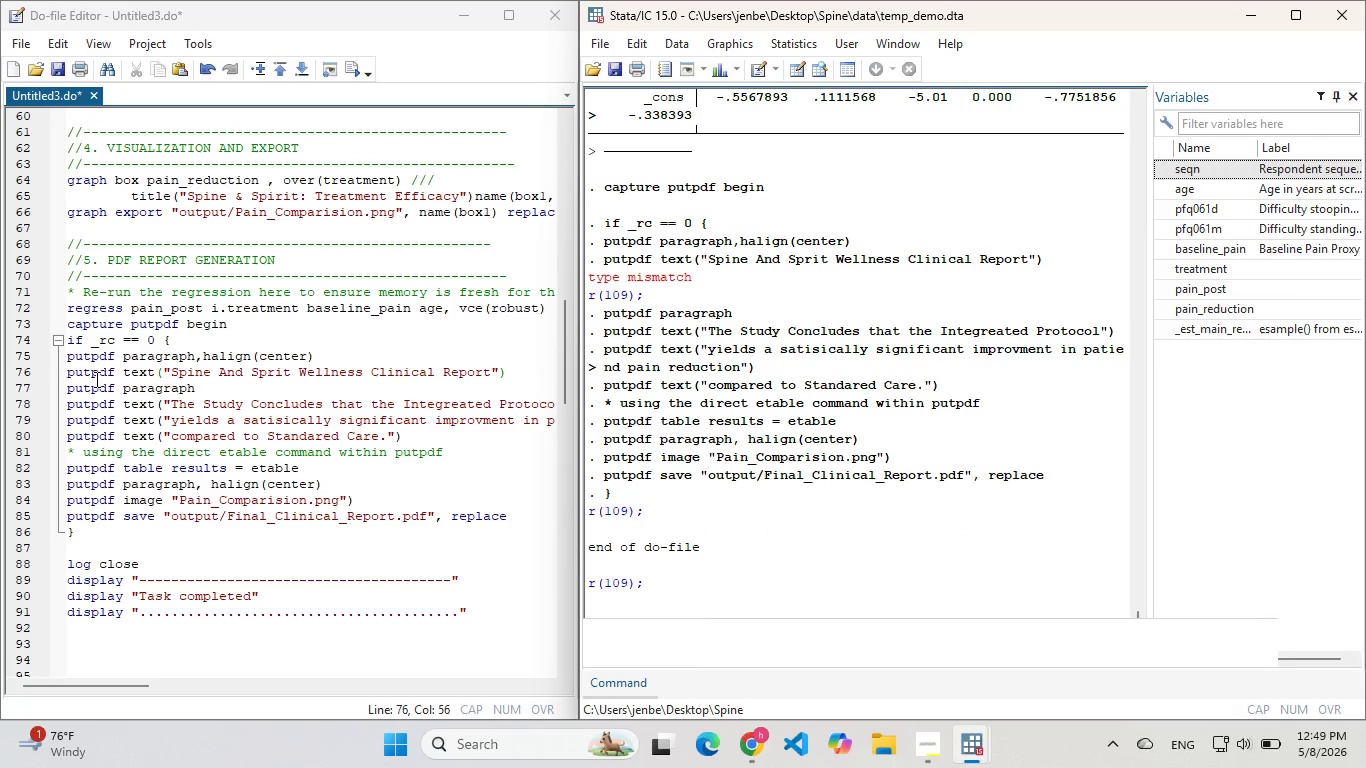 
double_click([94, 379])
 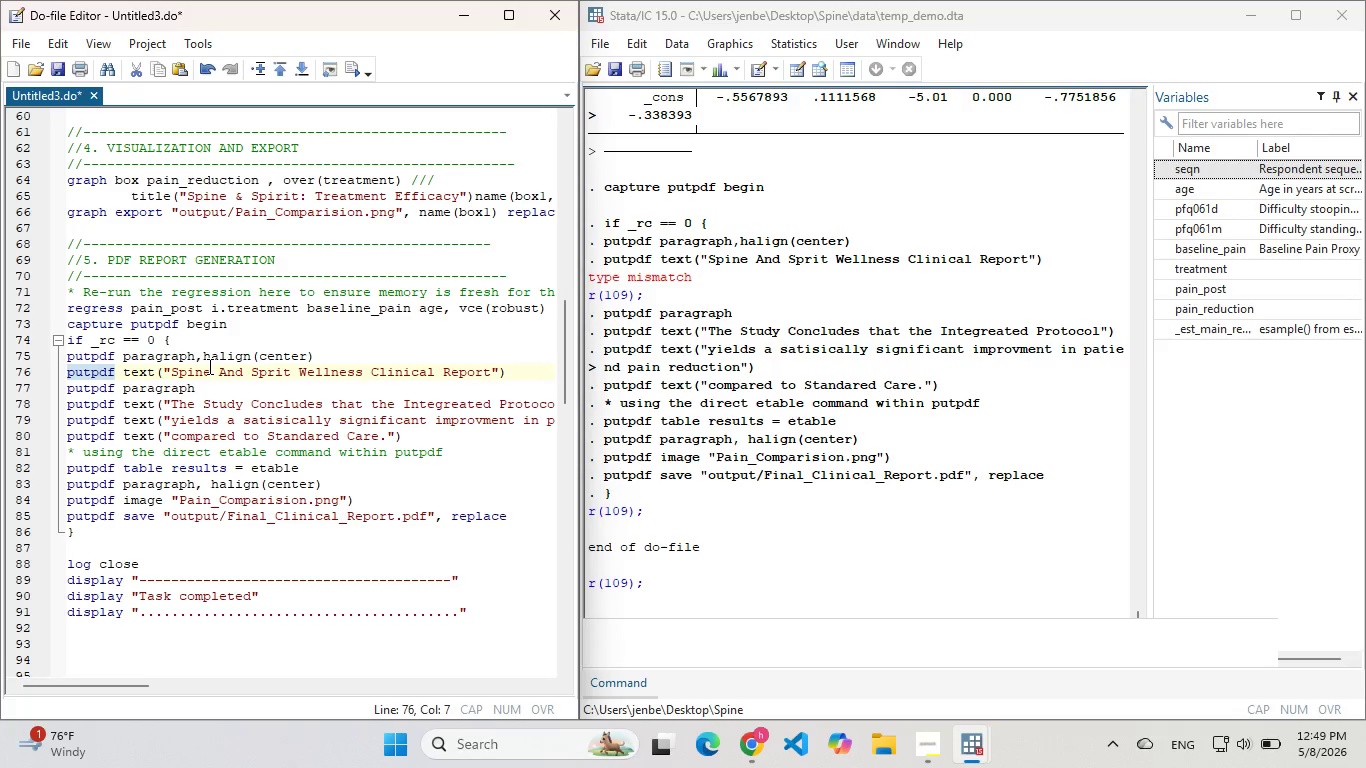 
wait(8.23)
 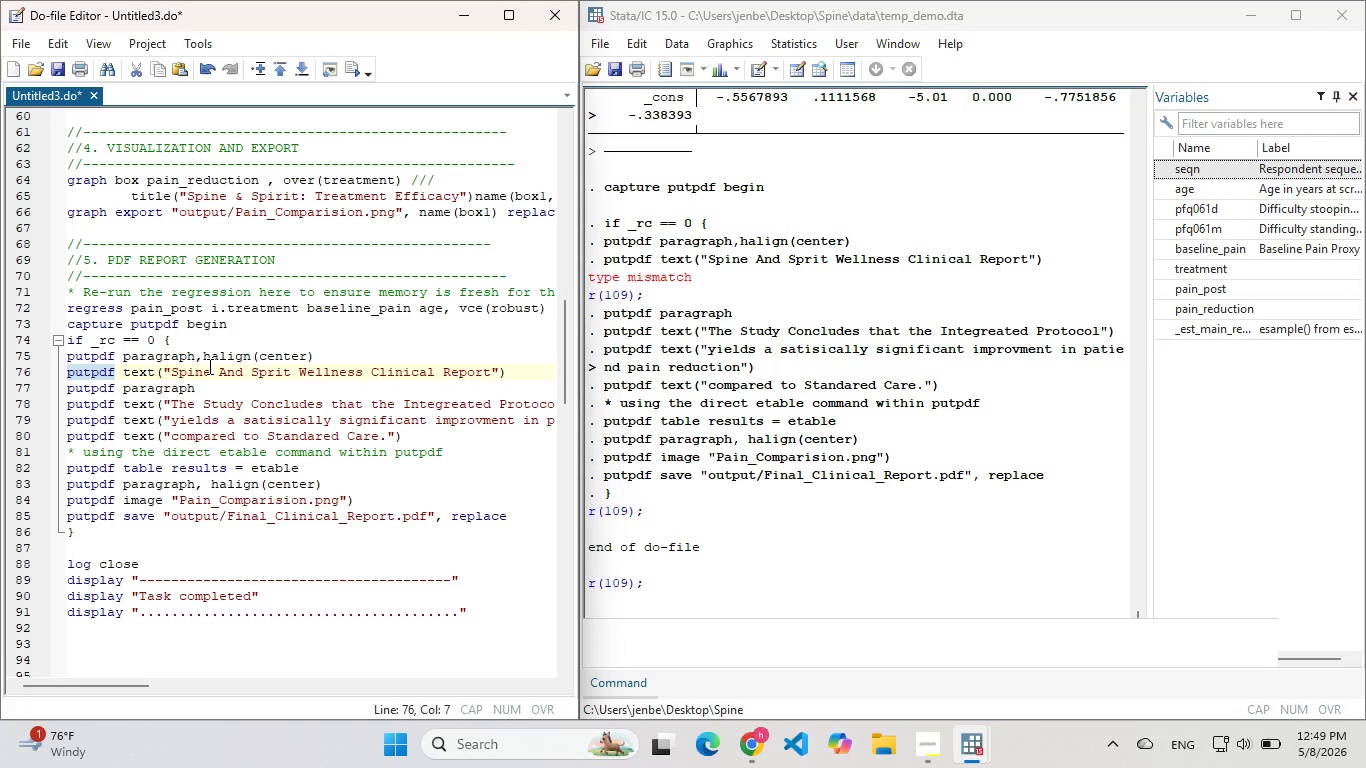 
double_click([138, 372])
 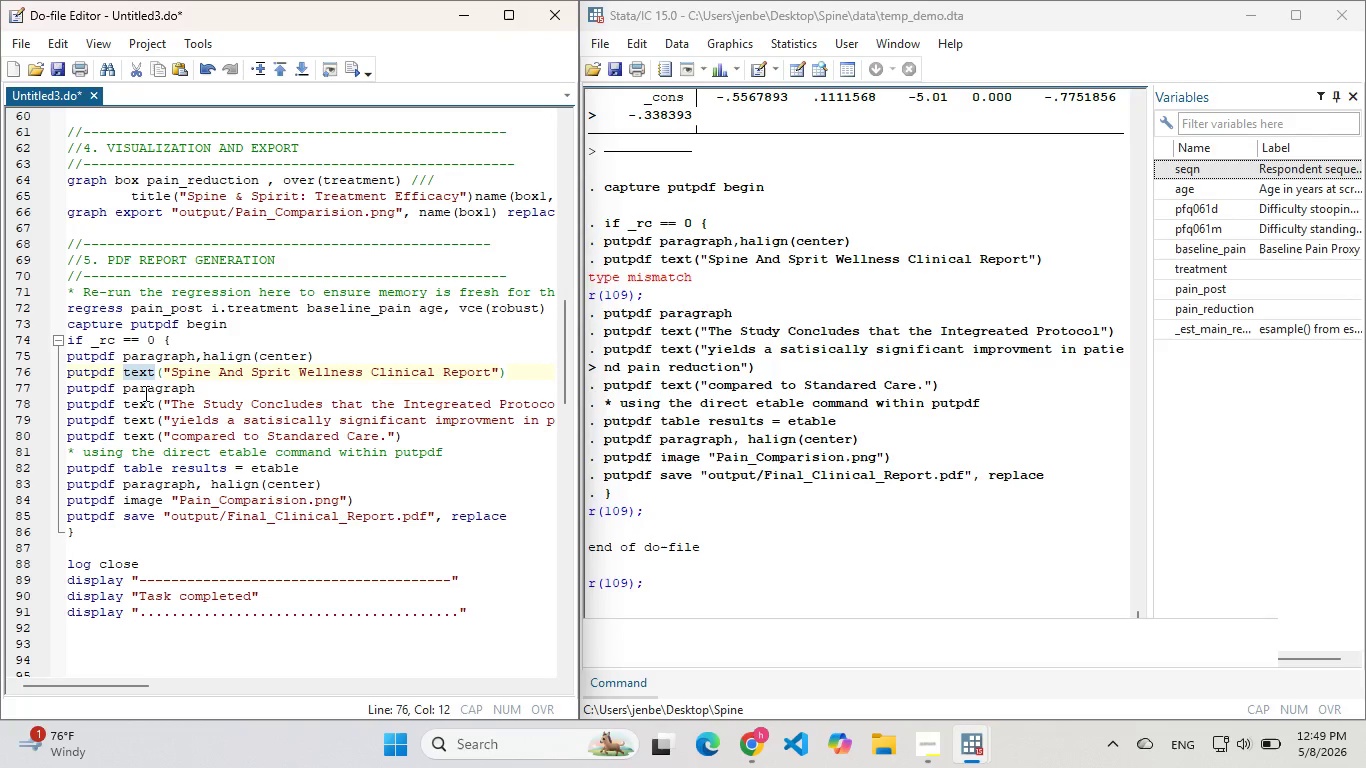 
wait(6.5)
 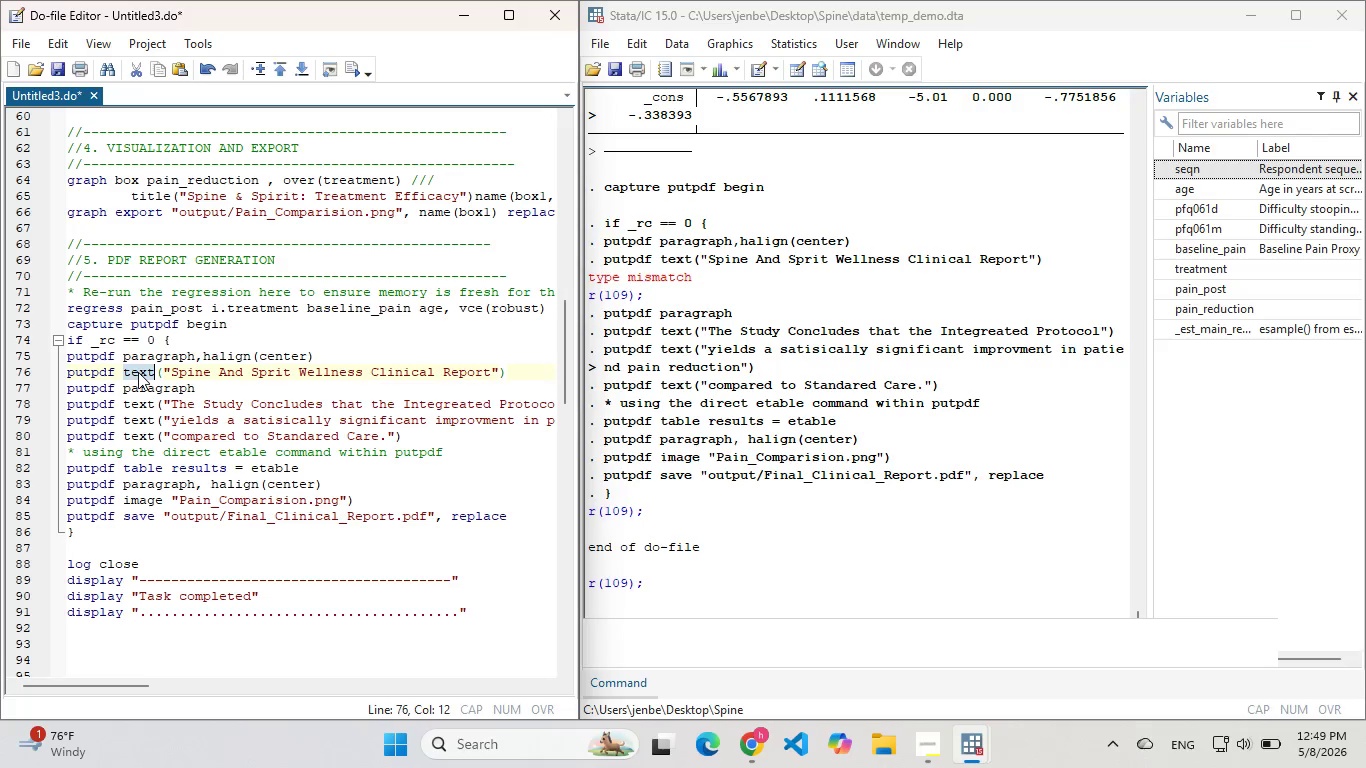 
double_click([145, 392])
 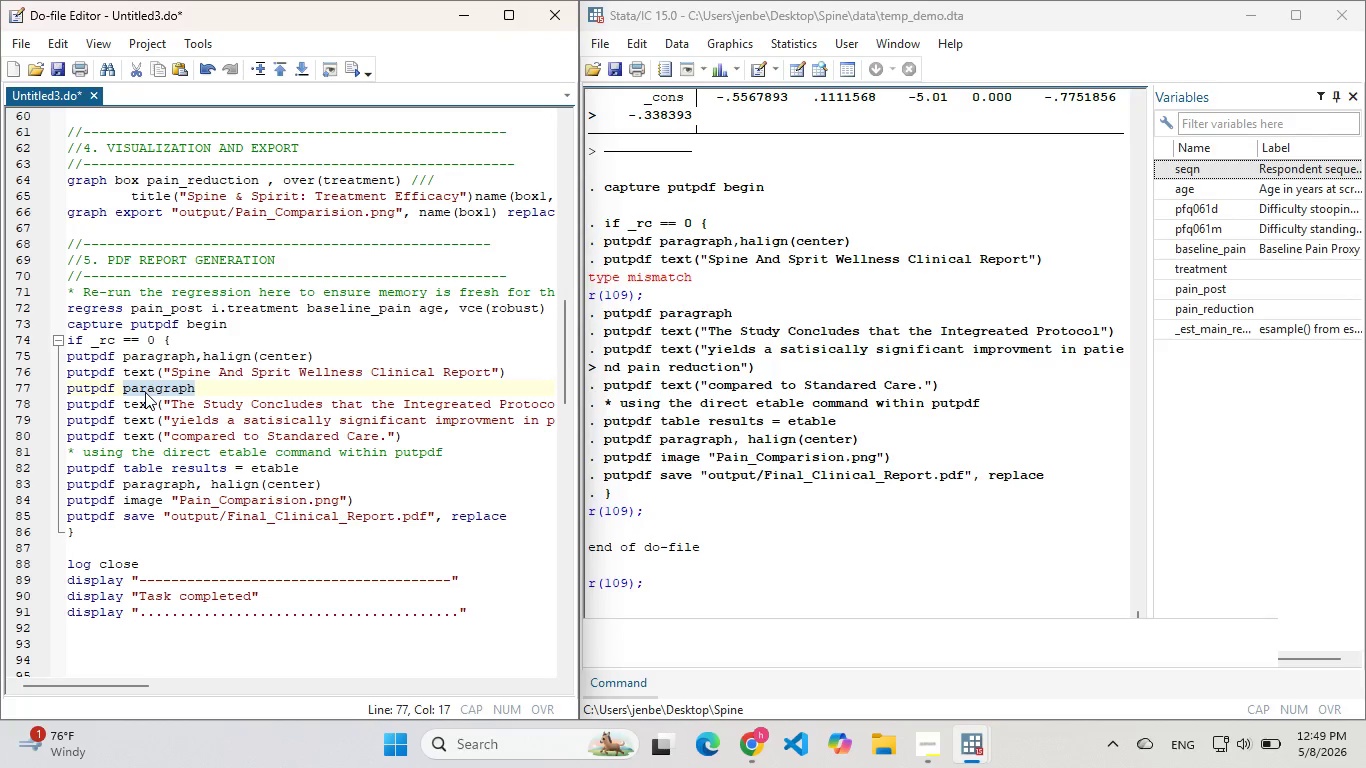 
type(text)
 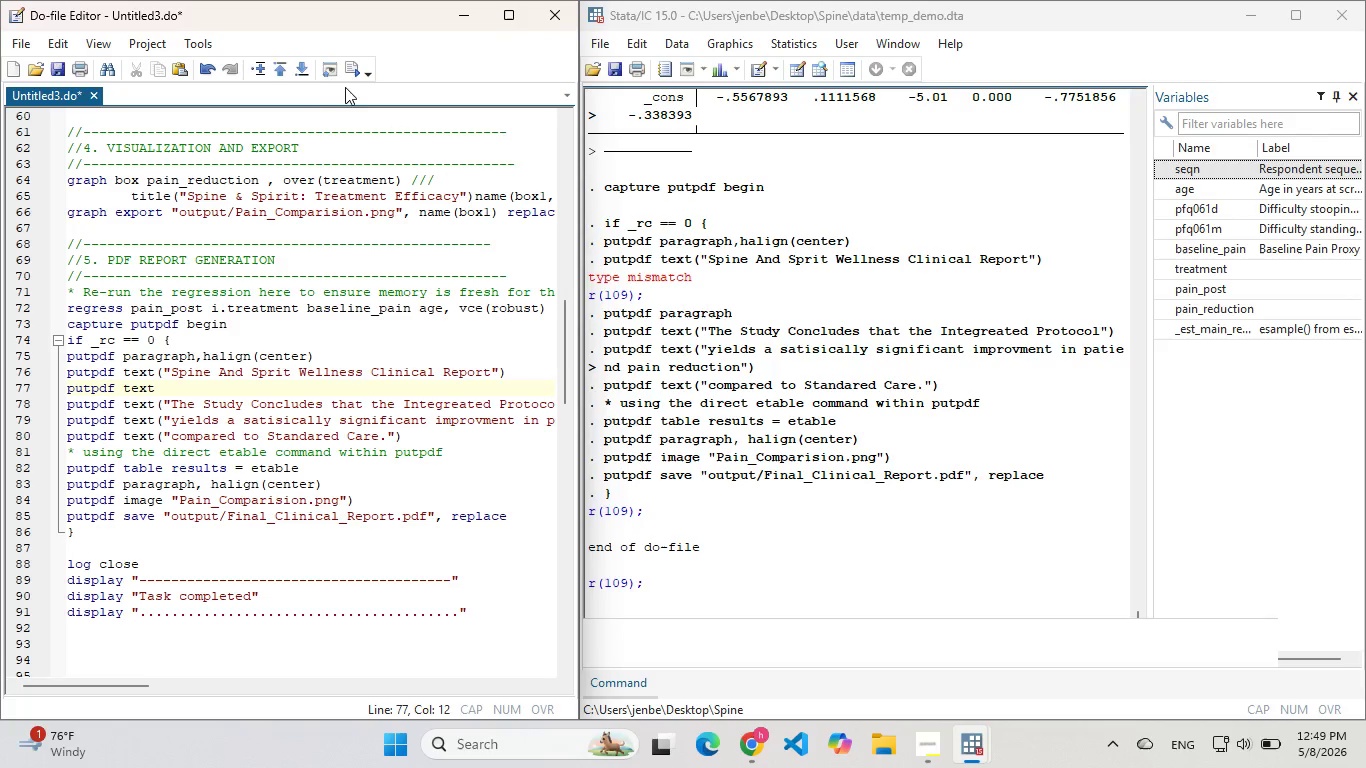 
left_click([353, 77])
 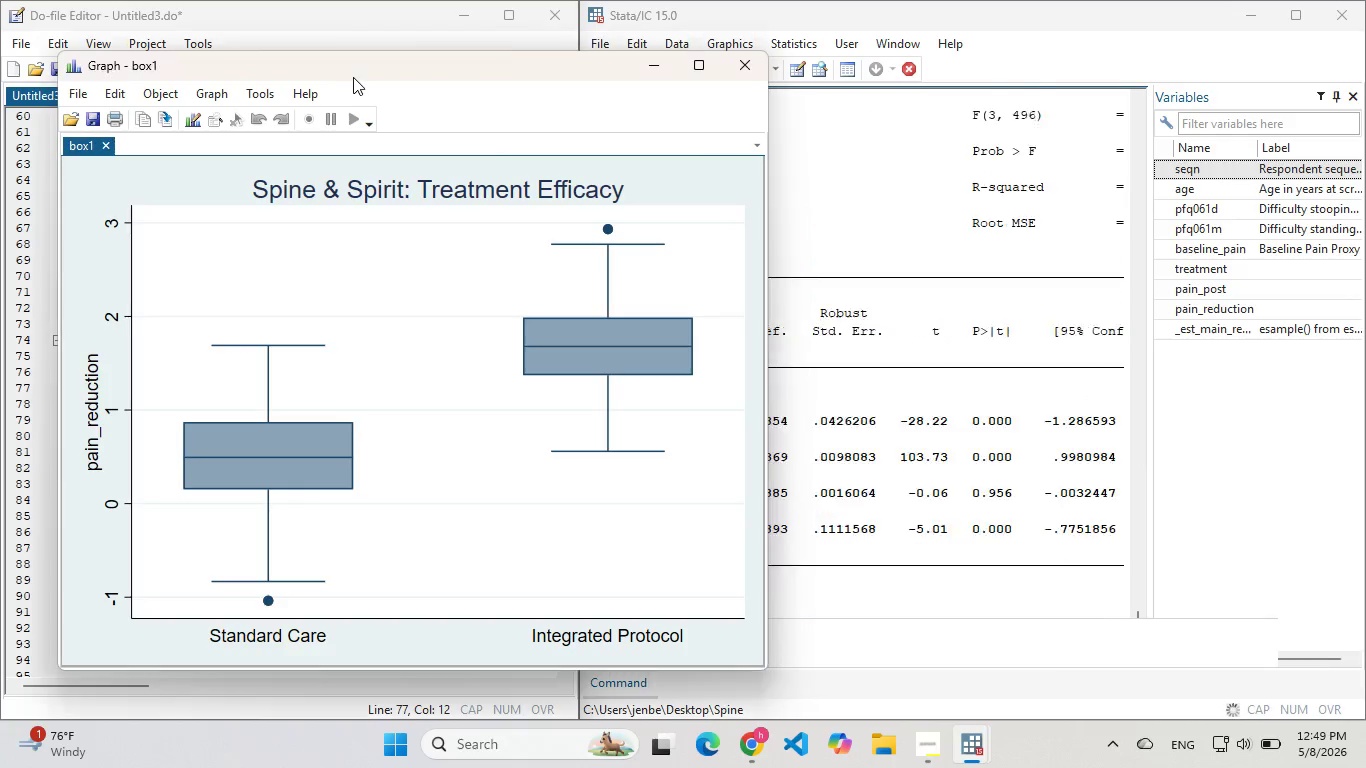 
left_click([656, 75])
 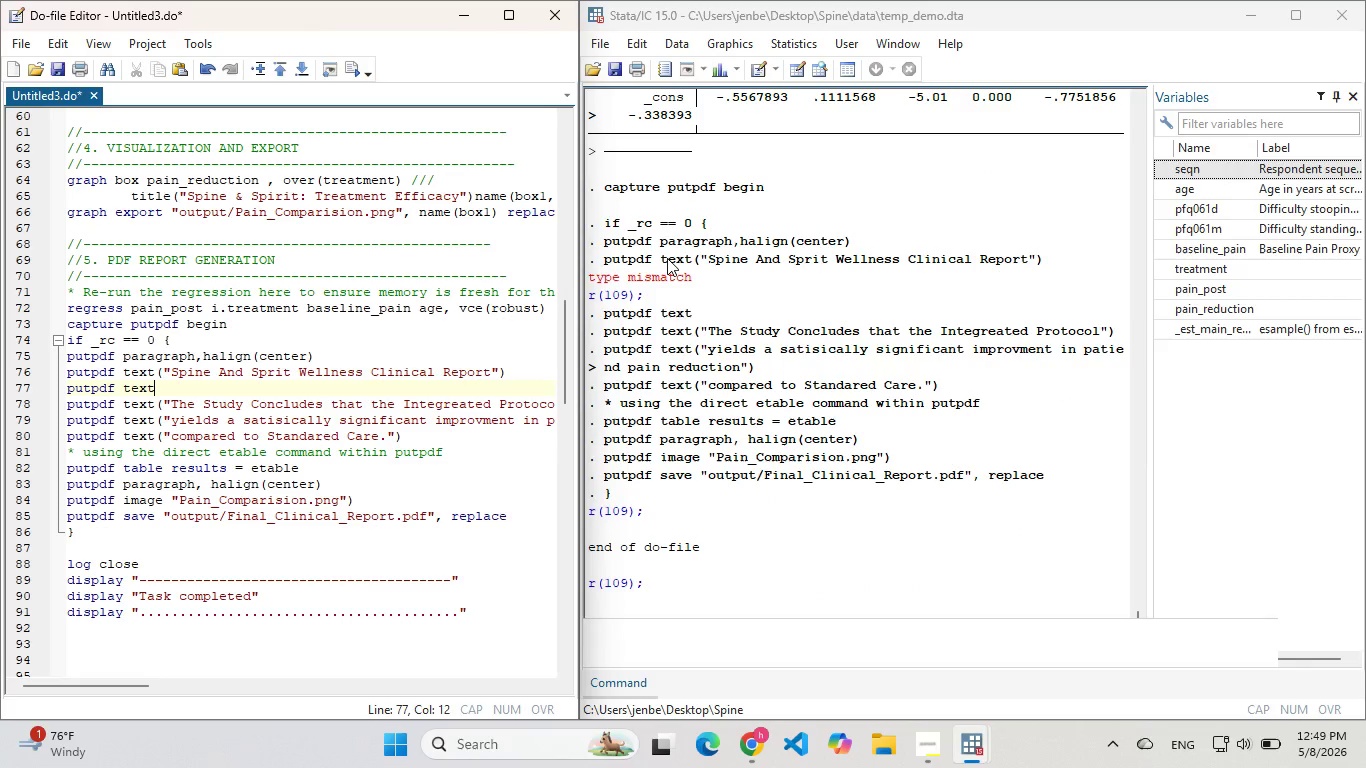 
left_click_drag(start_coordinate=[667, 258], to_coordinate=[682, 259])
 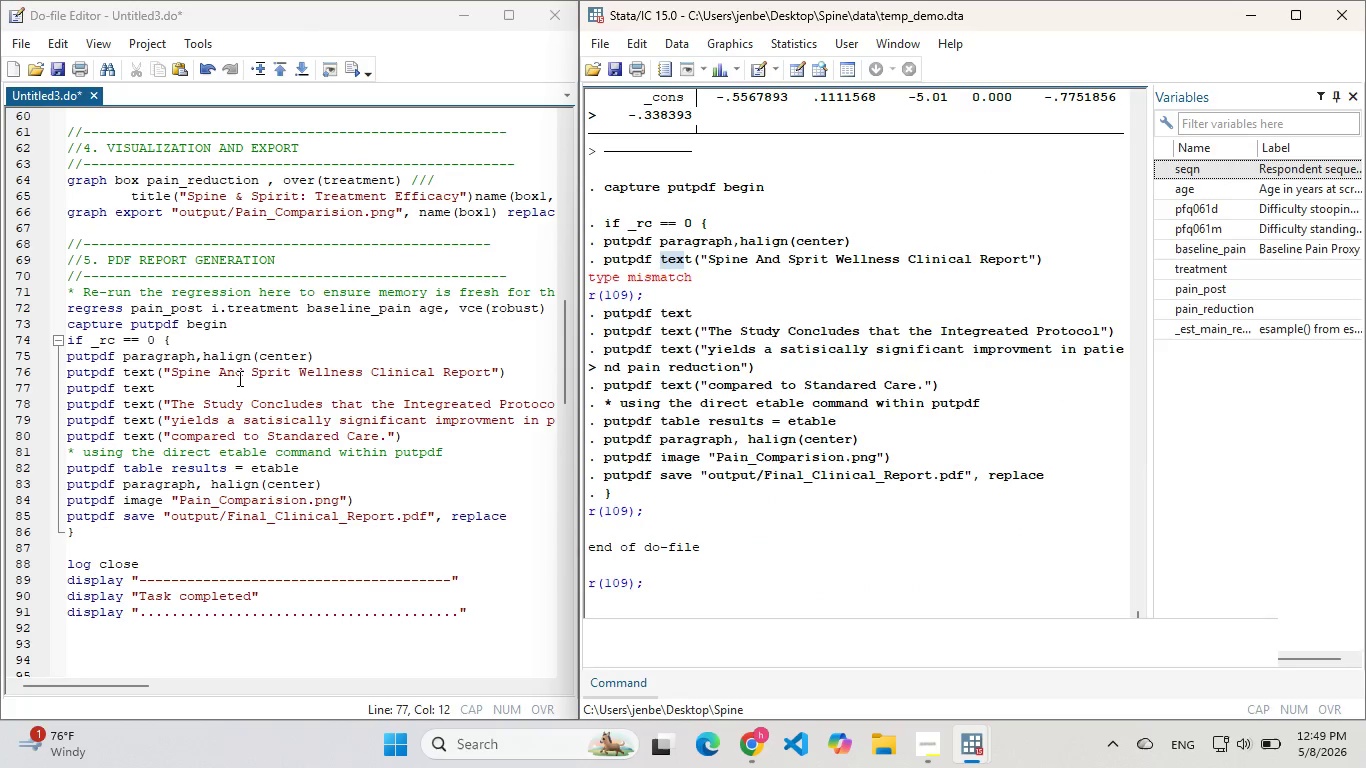 
left_click([238, 378])
 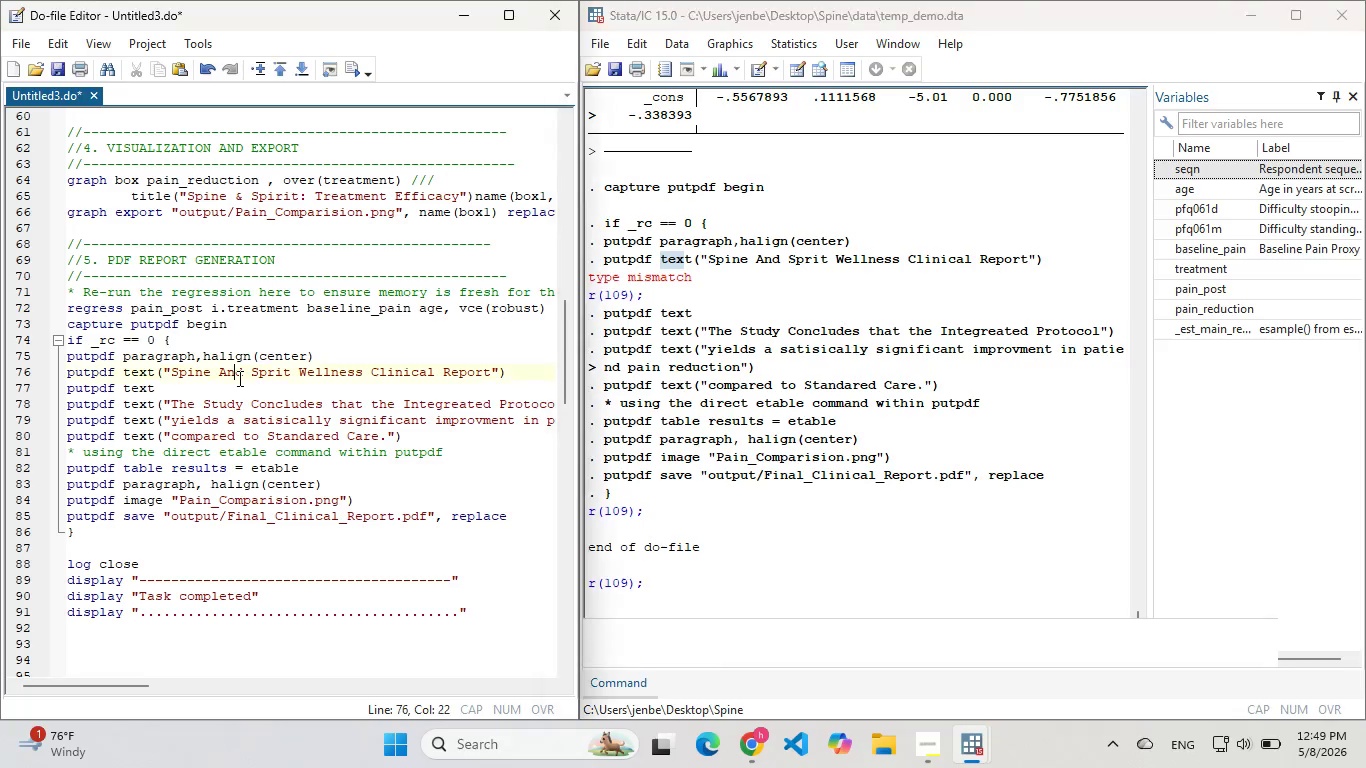 
hold_key(key=ControlLeft, duration=0.41)
 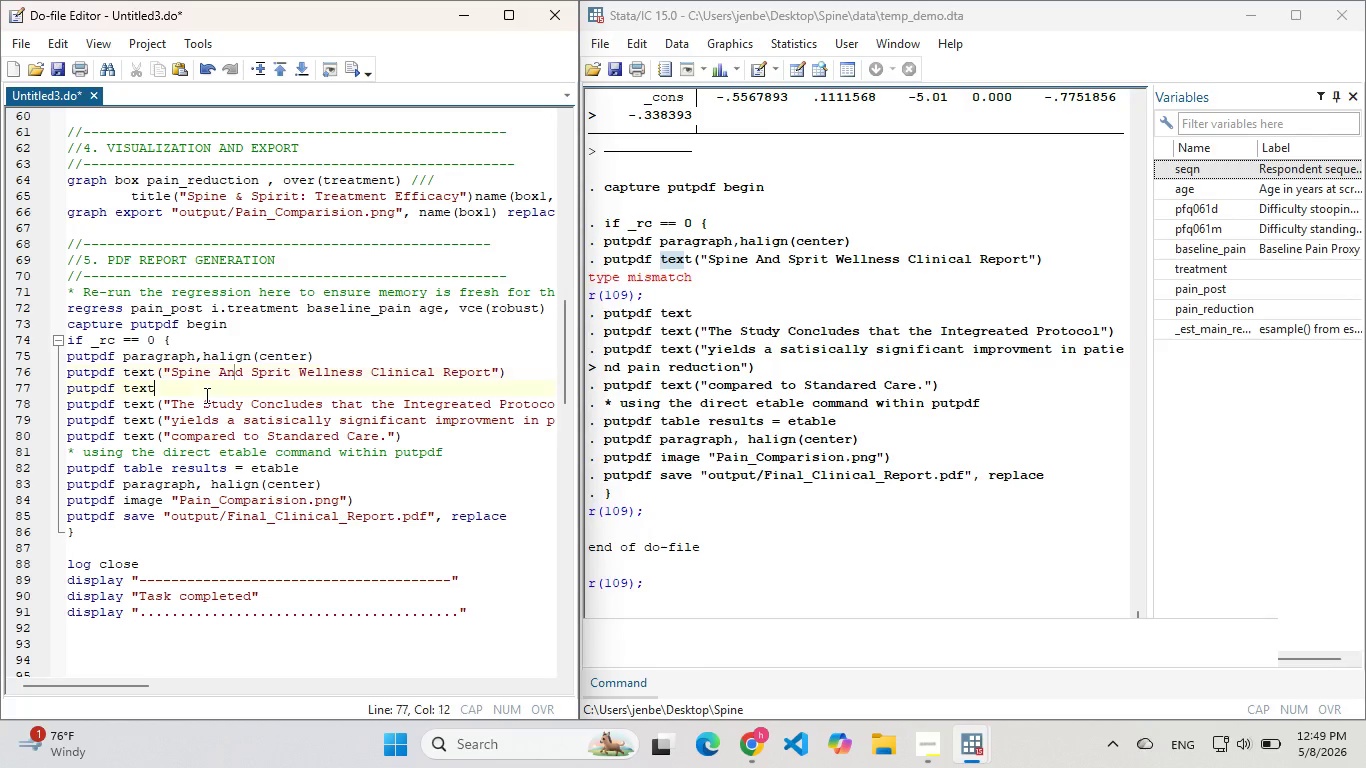 
left_click([205, 395])
 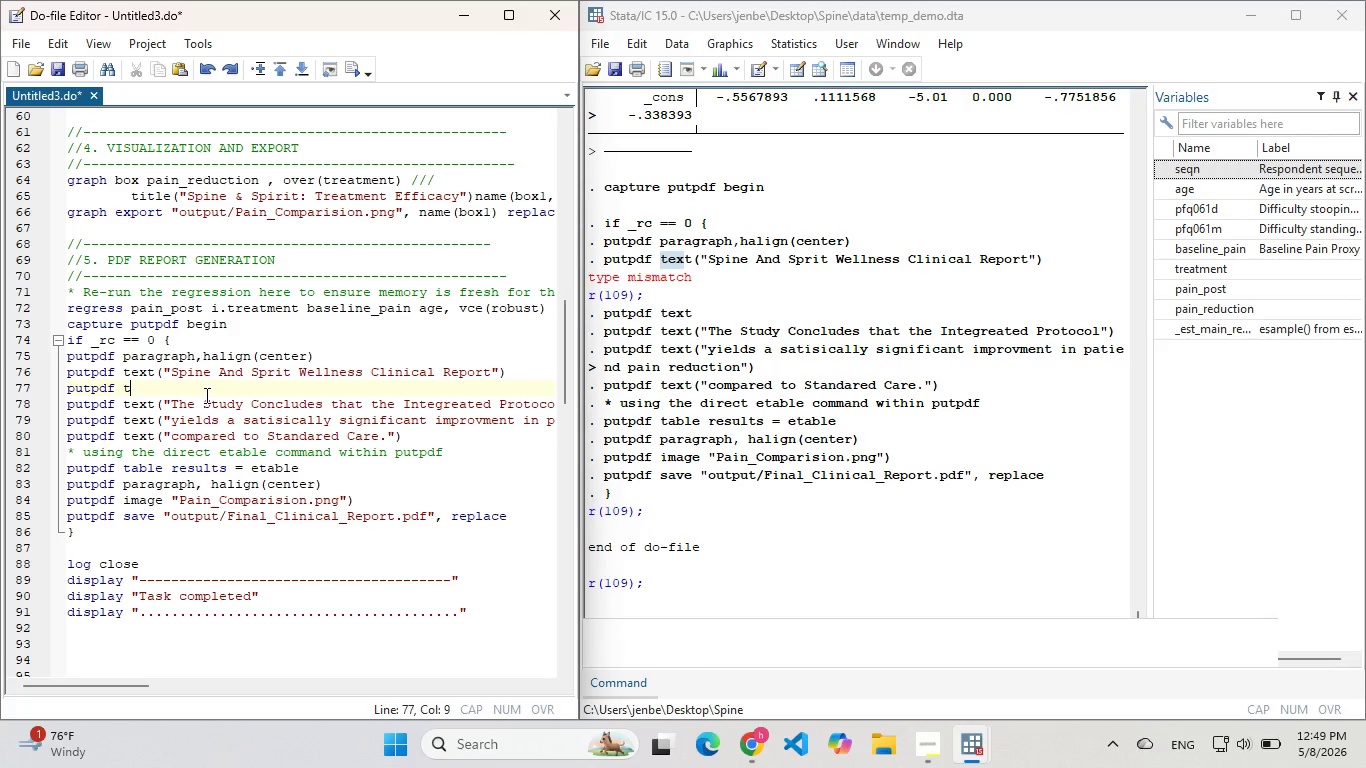 
key(Control+Z)
 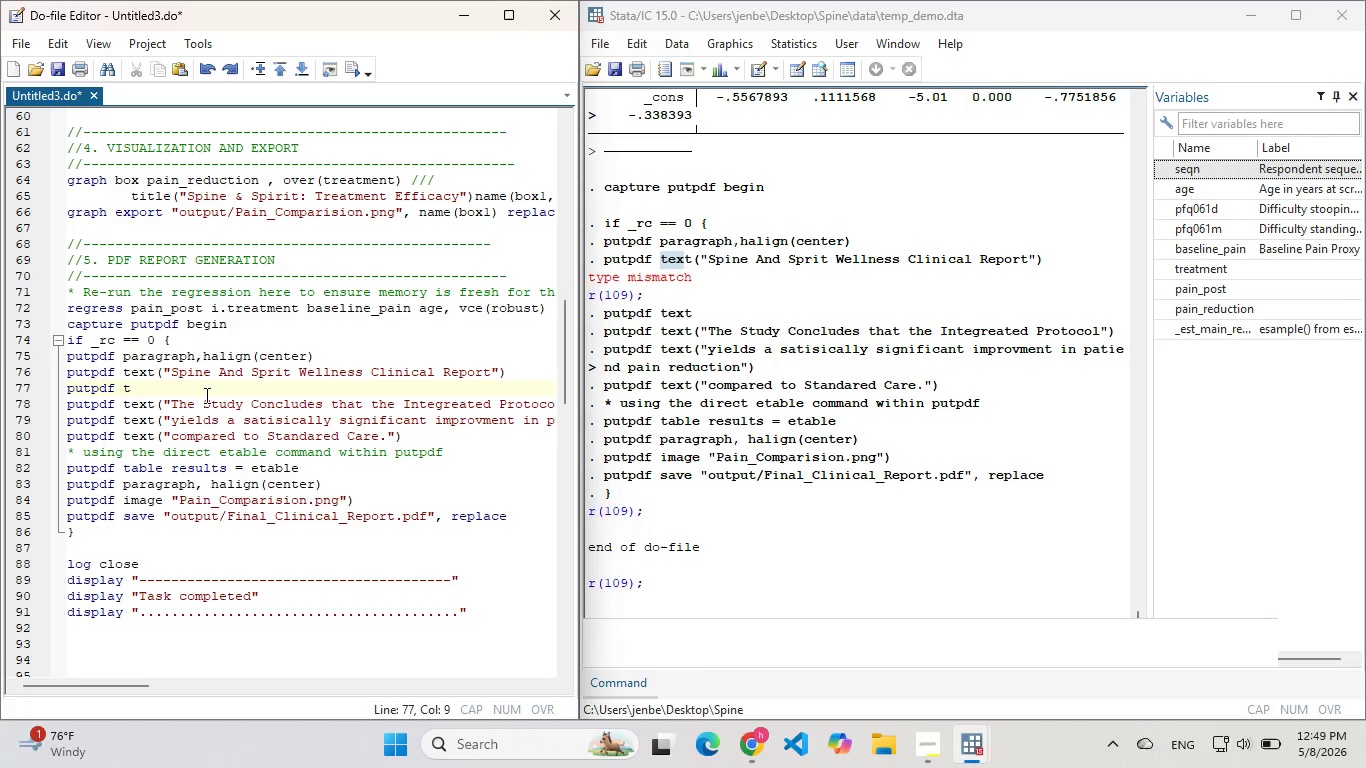 
hold_key(key=ControlLeft, duration=0.83)
 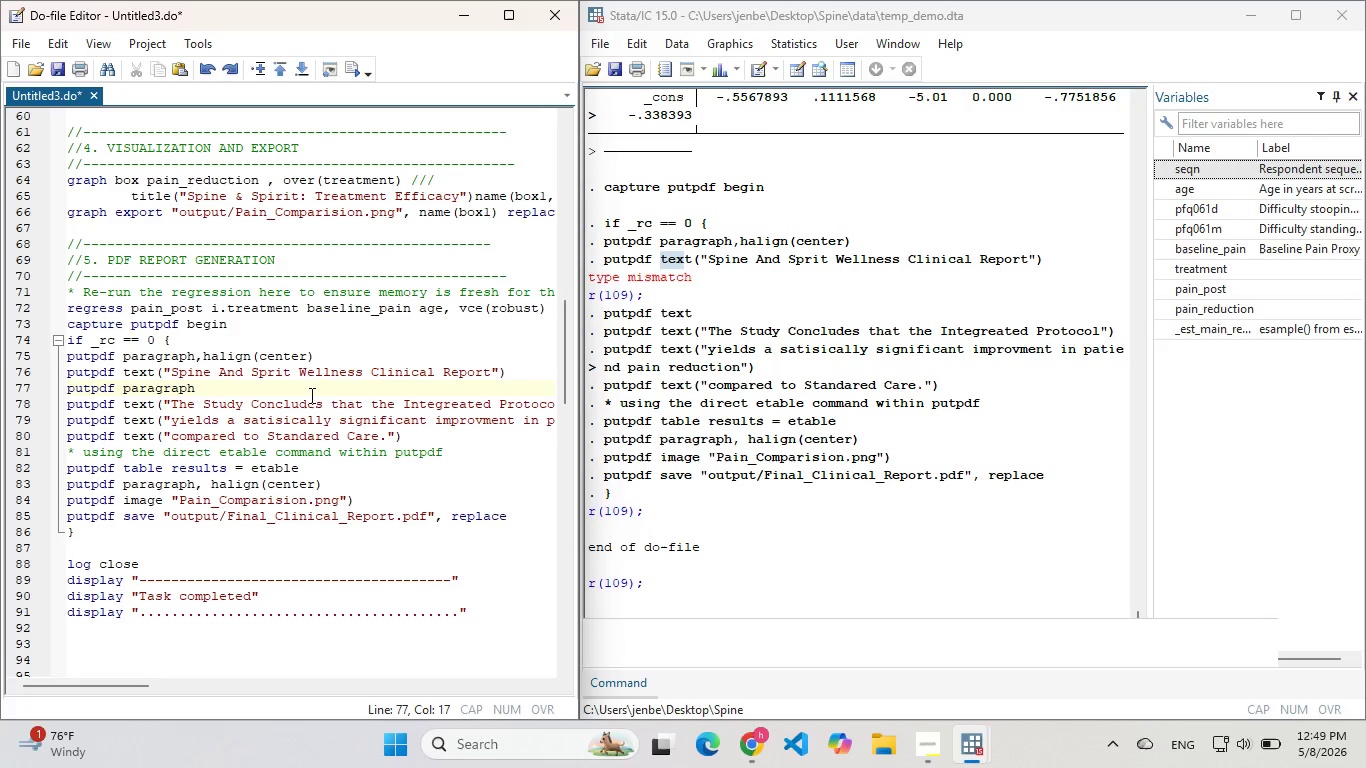 
key(Z)
 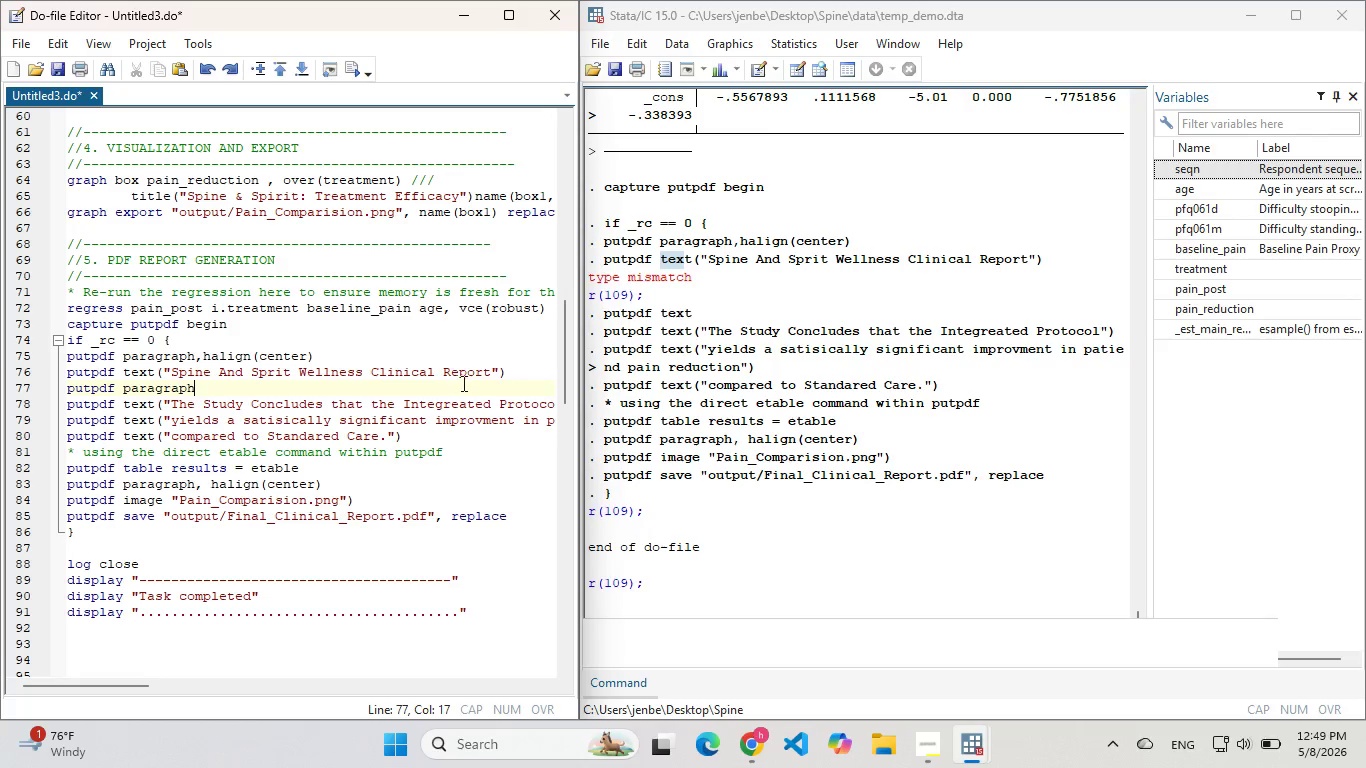 
wait(5.73)
 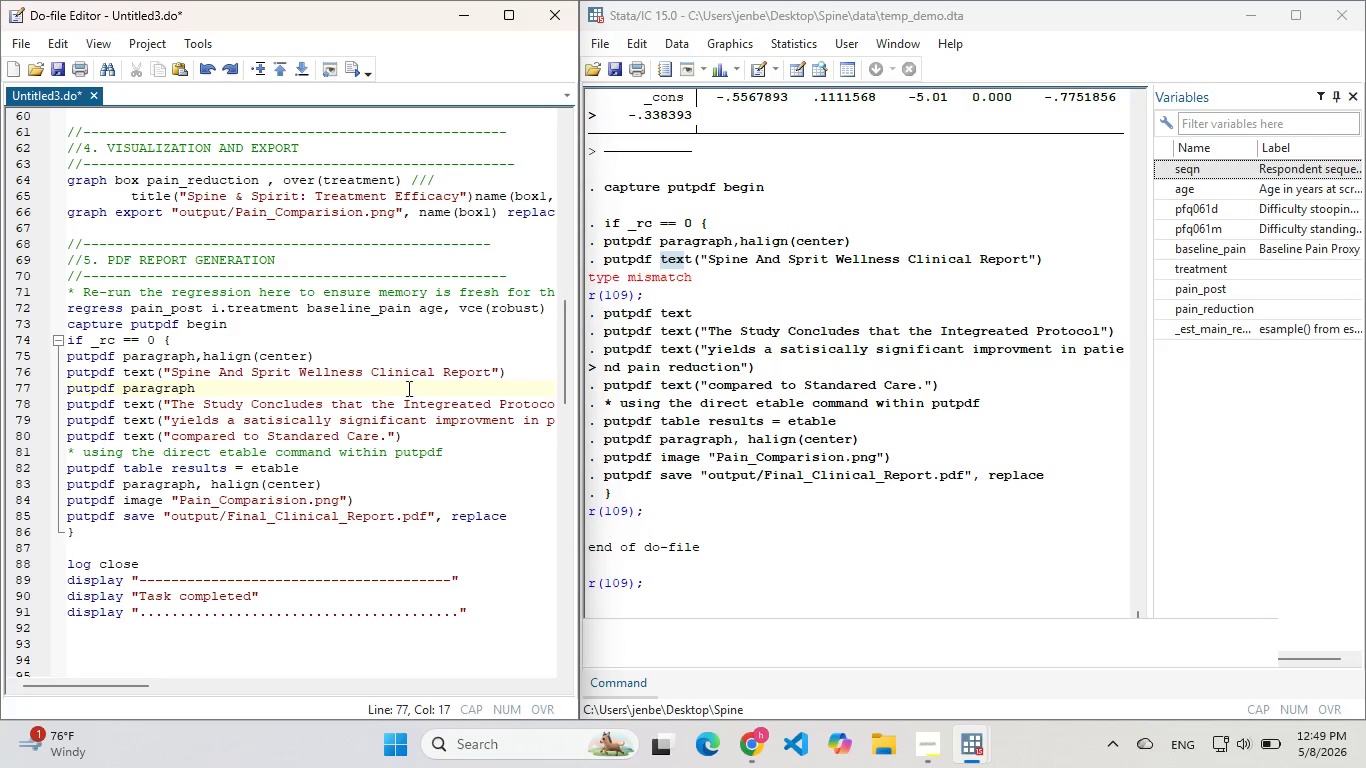 
left_click([513, 373])
 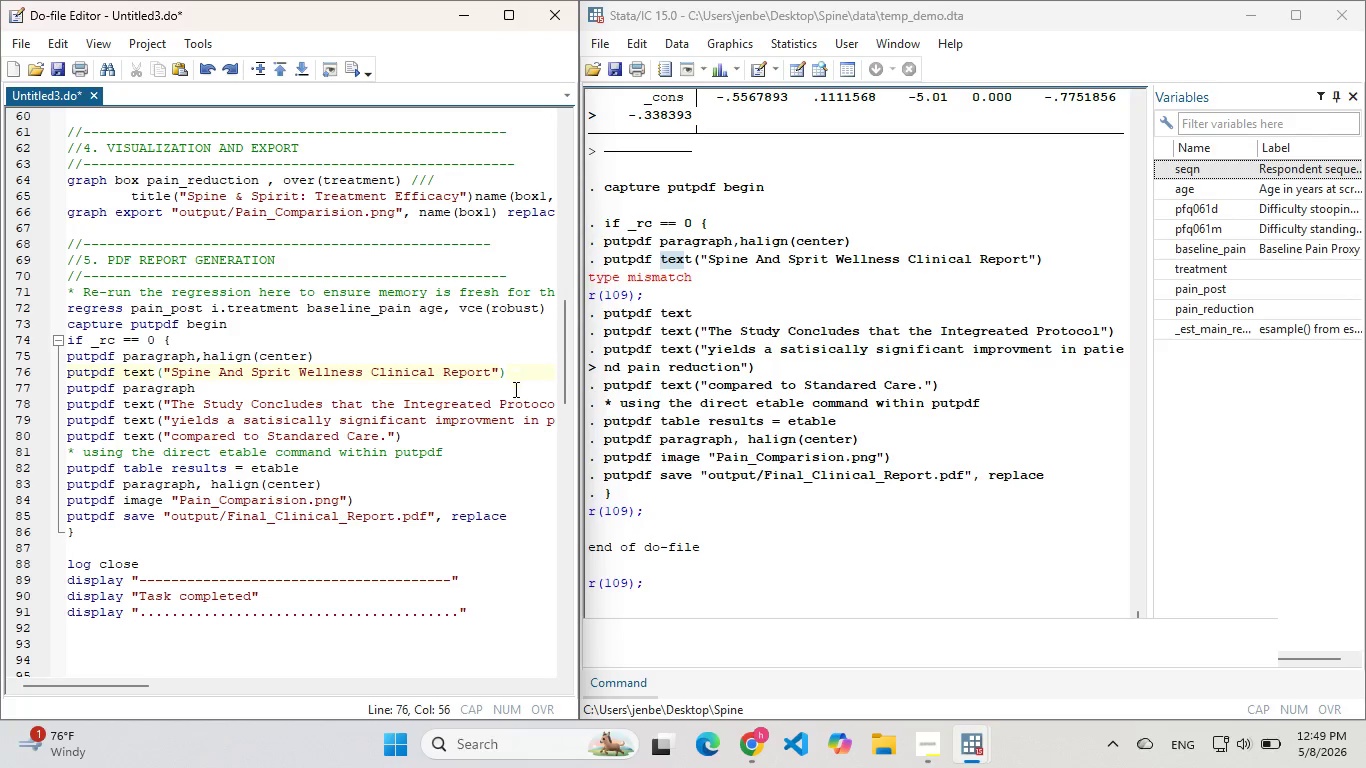 
left_click_drag(start_coordinate=[514, 417], to_coordinate=[248, 419])
 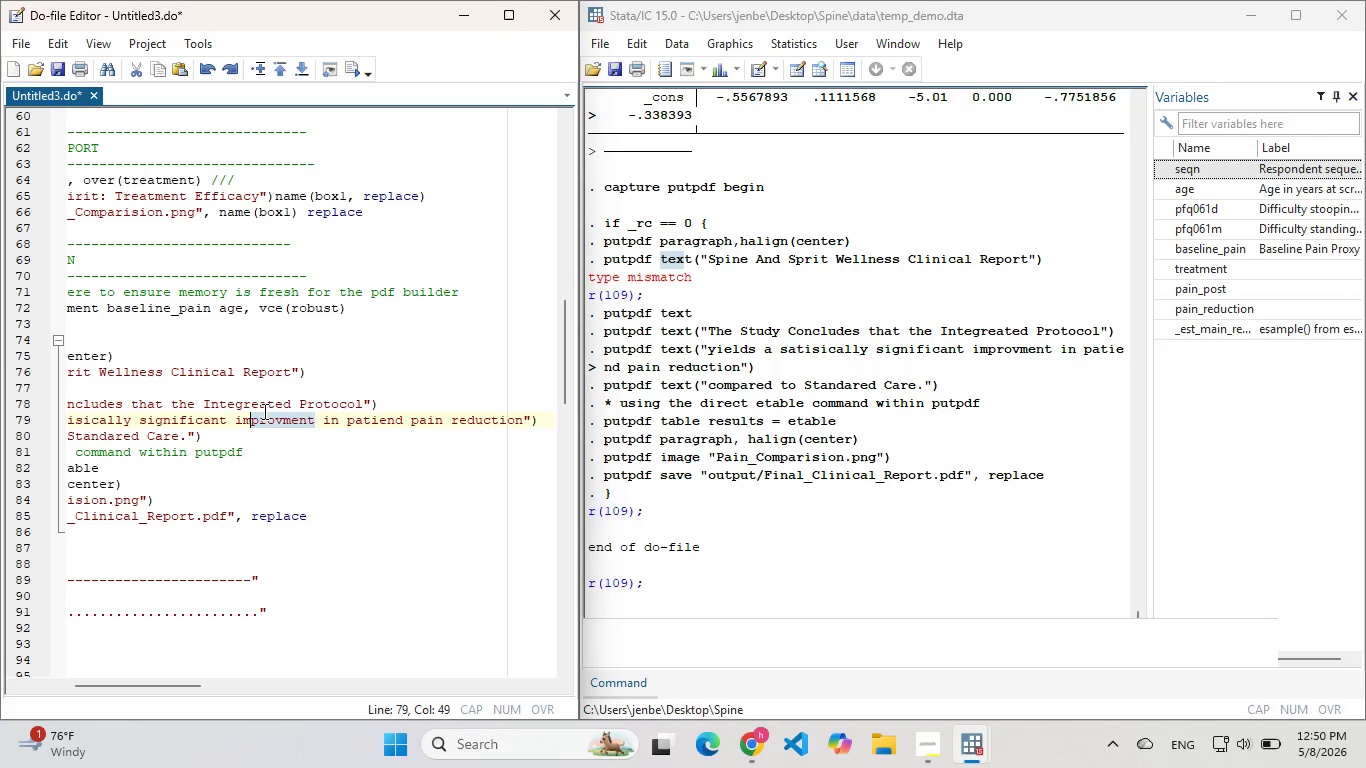 
left_click([288, 395])
 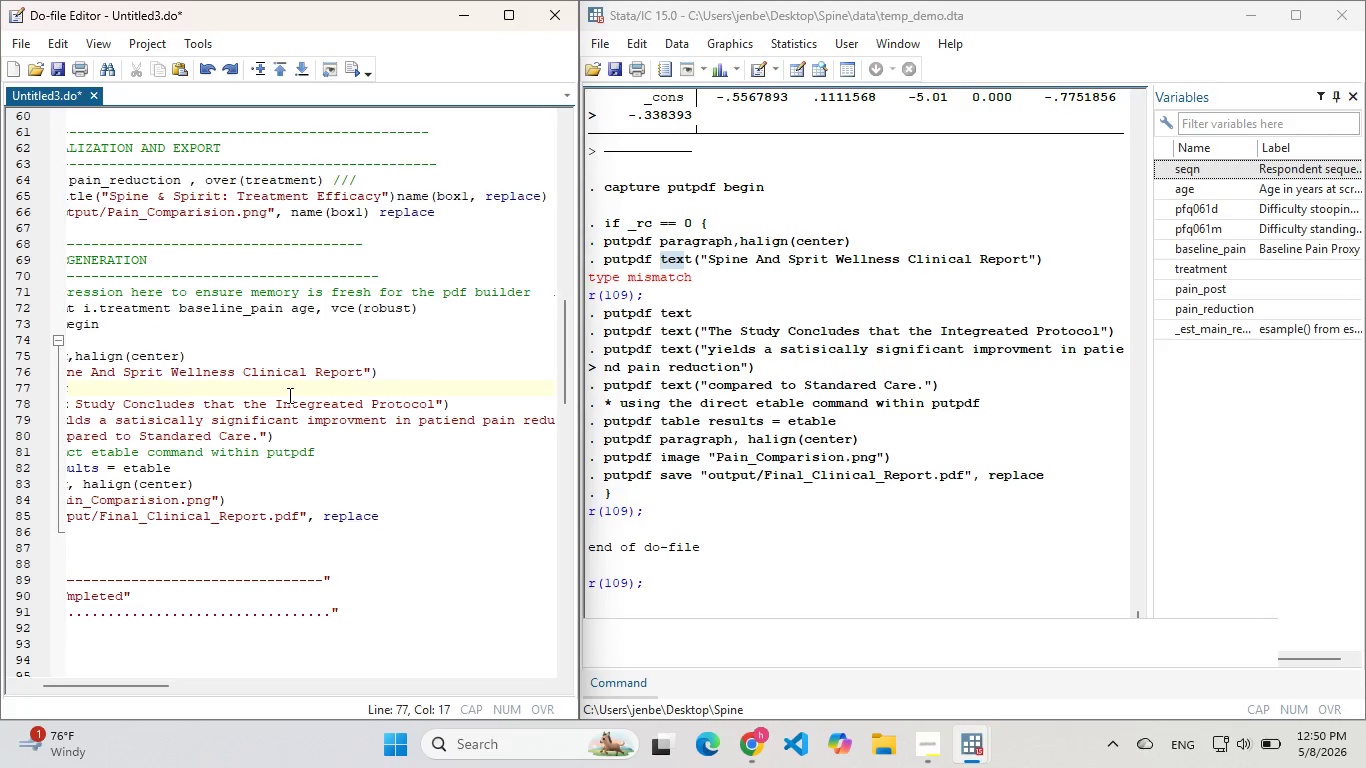 
hold_key(key=ArrowLeft, duration=1.27)
 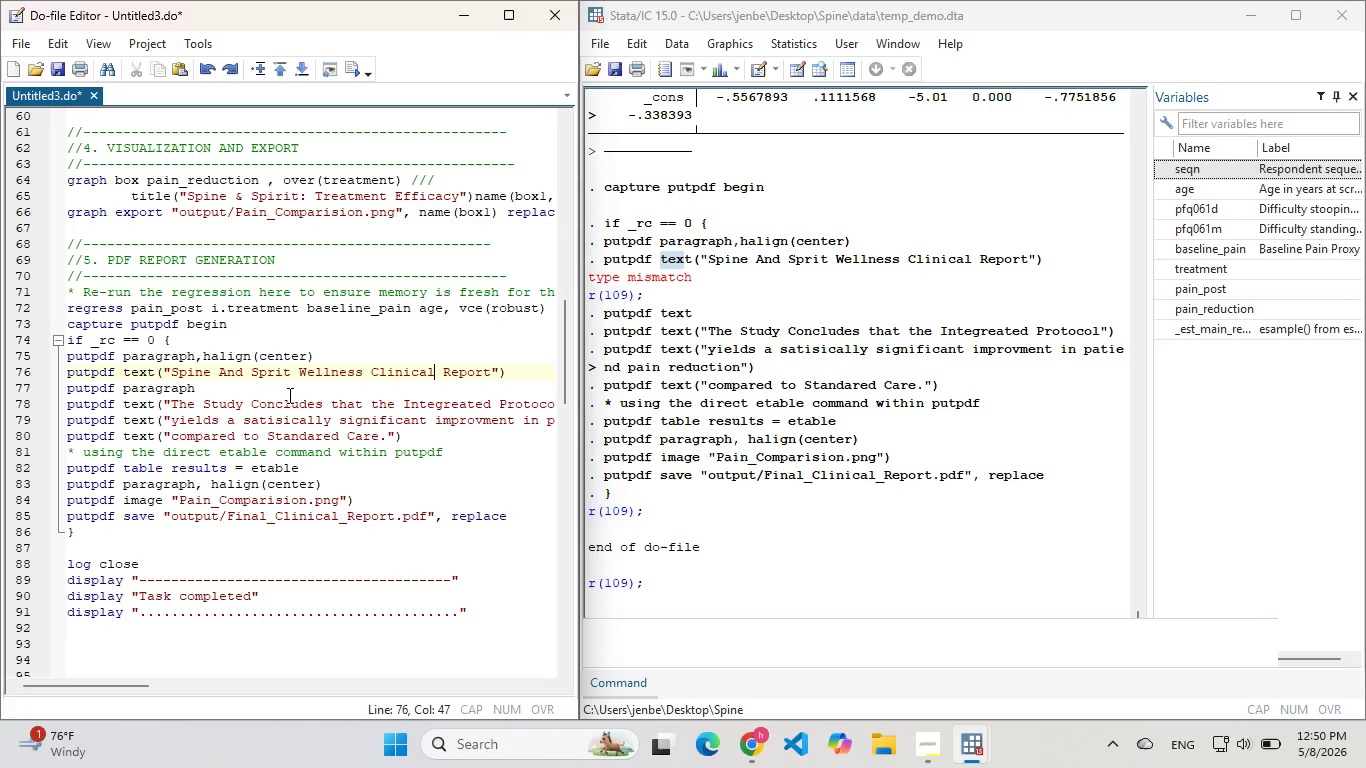 
hold_key(key=ArrowLeft, duration=1.5)
 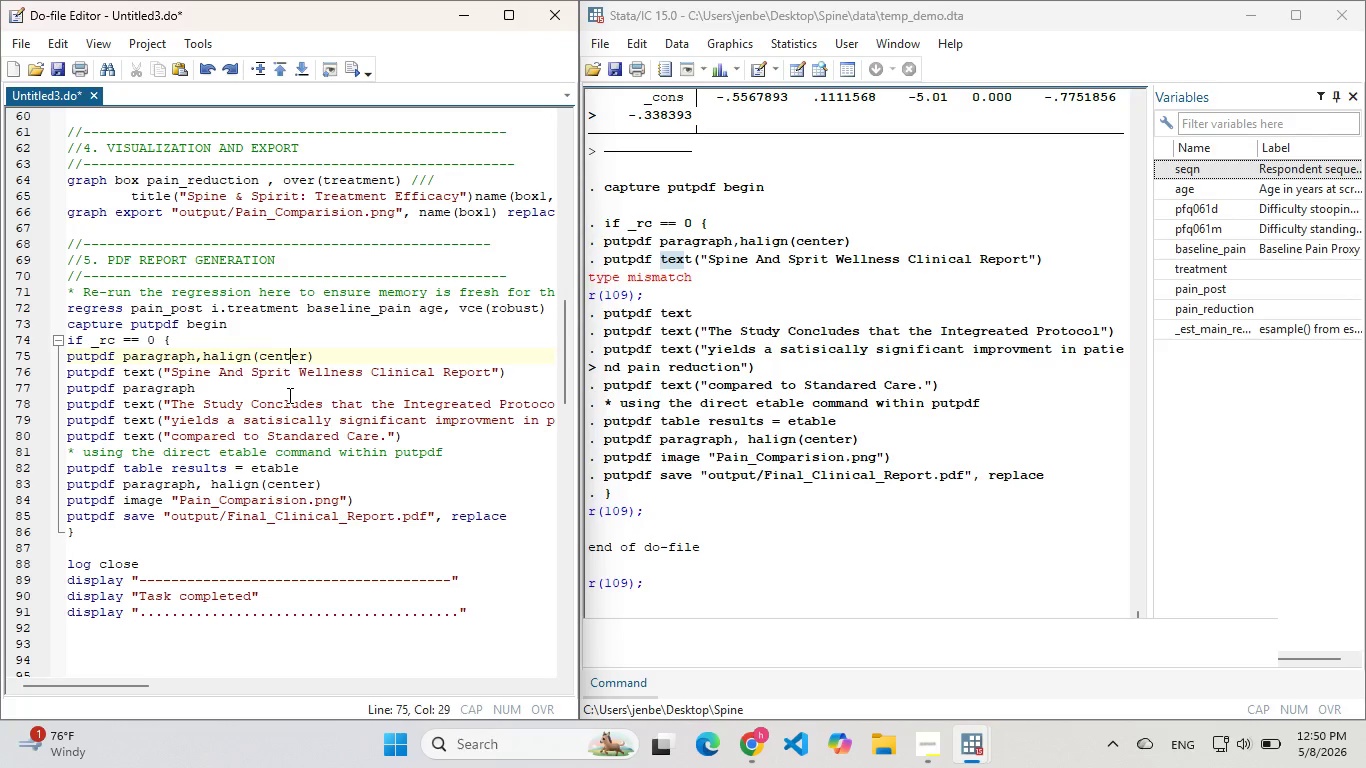 
hold_key(key=ArrowLeft, duration=0.67)
 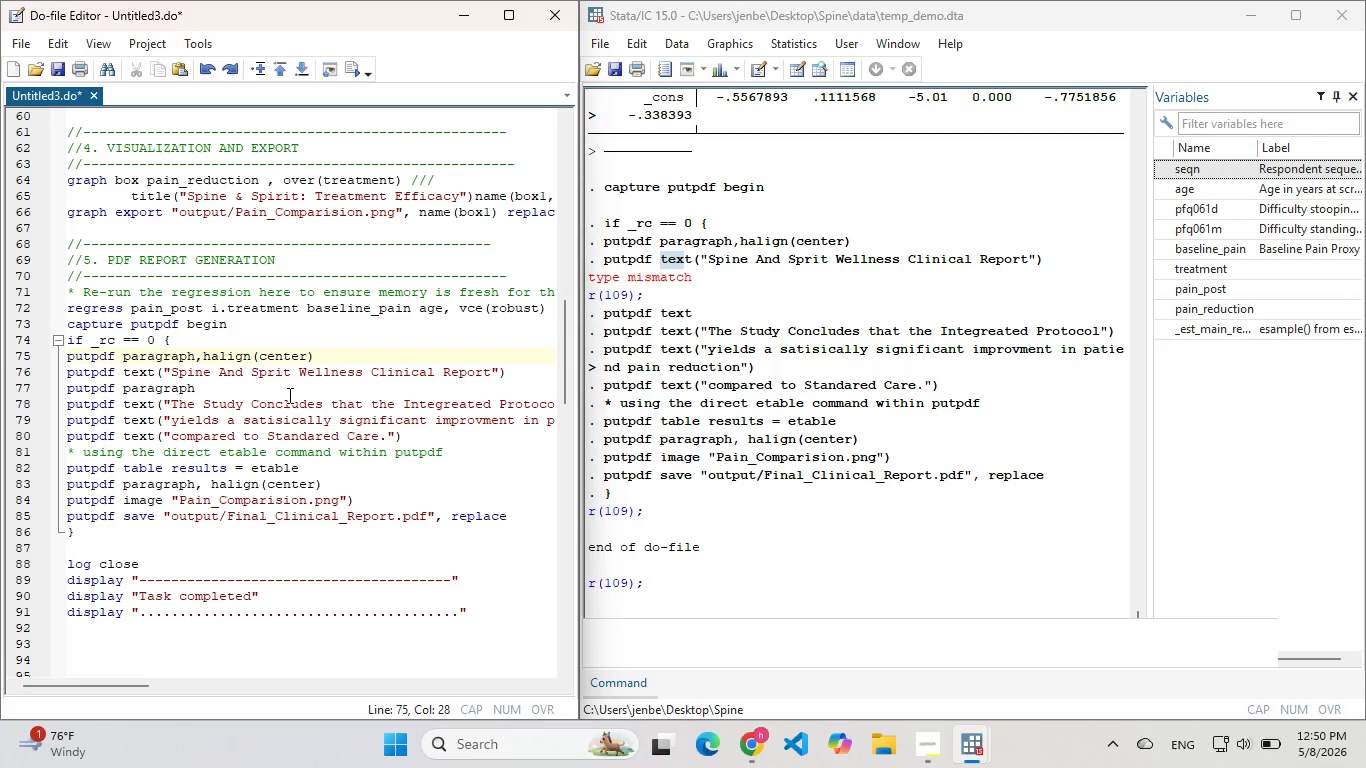 
scroll: coordinate [301, 390], scroll_direction: down, amount: 1.0
 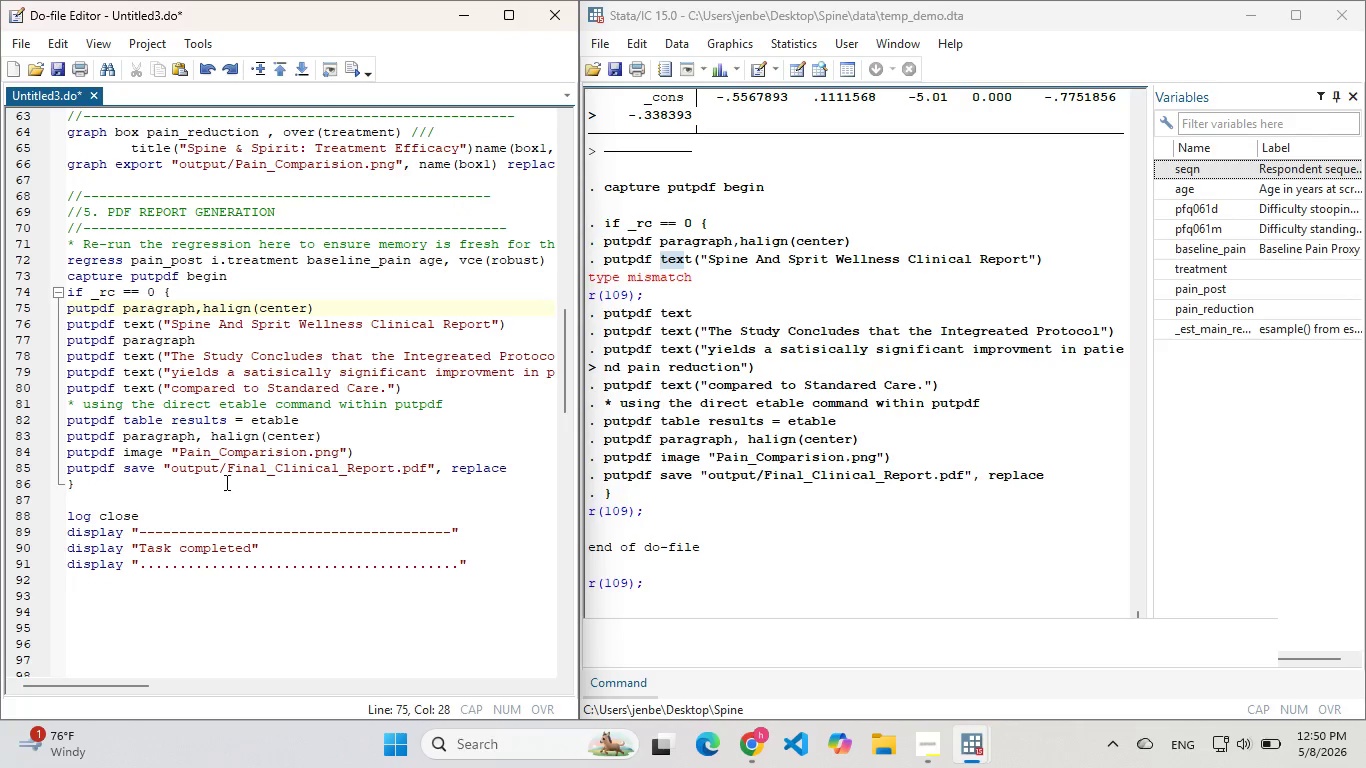 
scroll: coordinate [225, 482], scroll_direction: up, amount: 1.0
 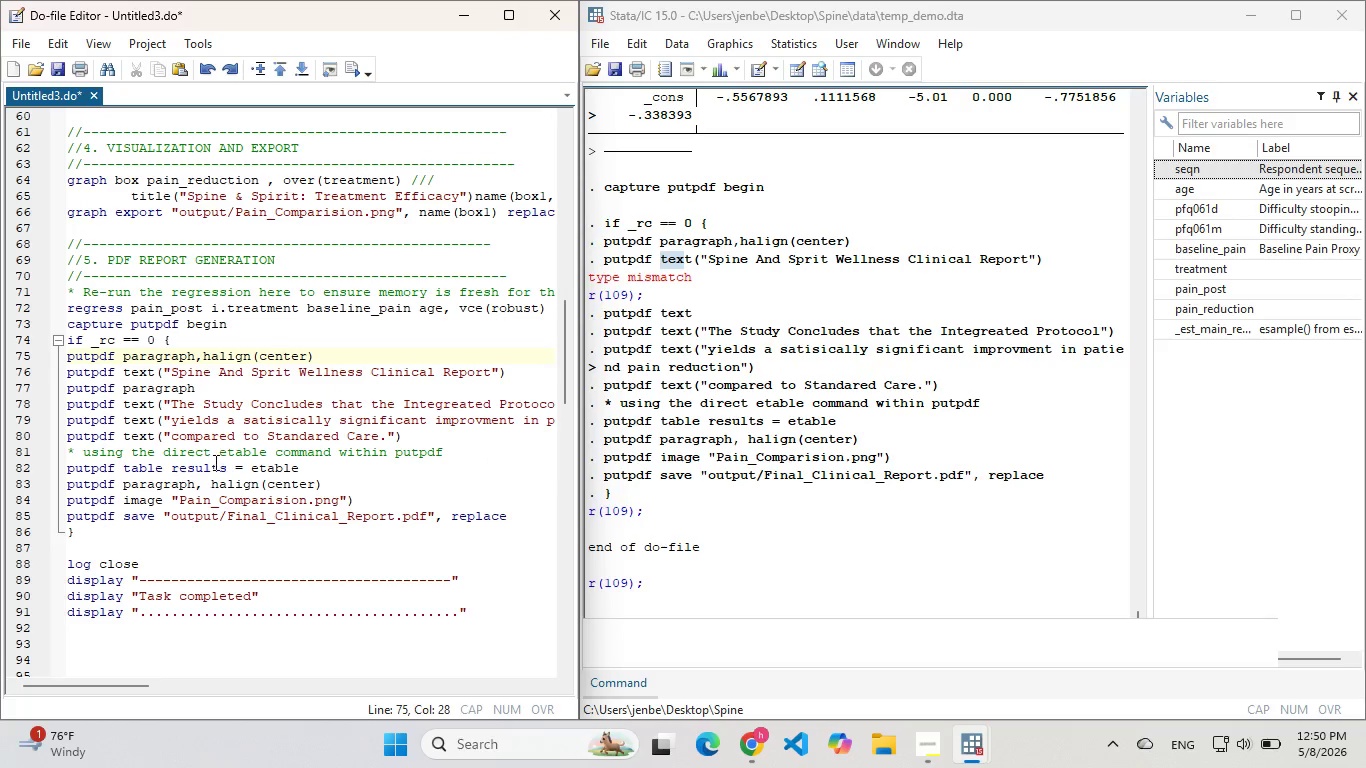 
left_click_drag(start_coordinate=[214, 462], to_coordinate=[18, 406])
 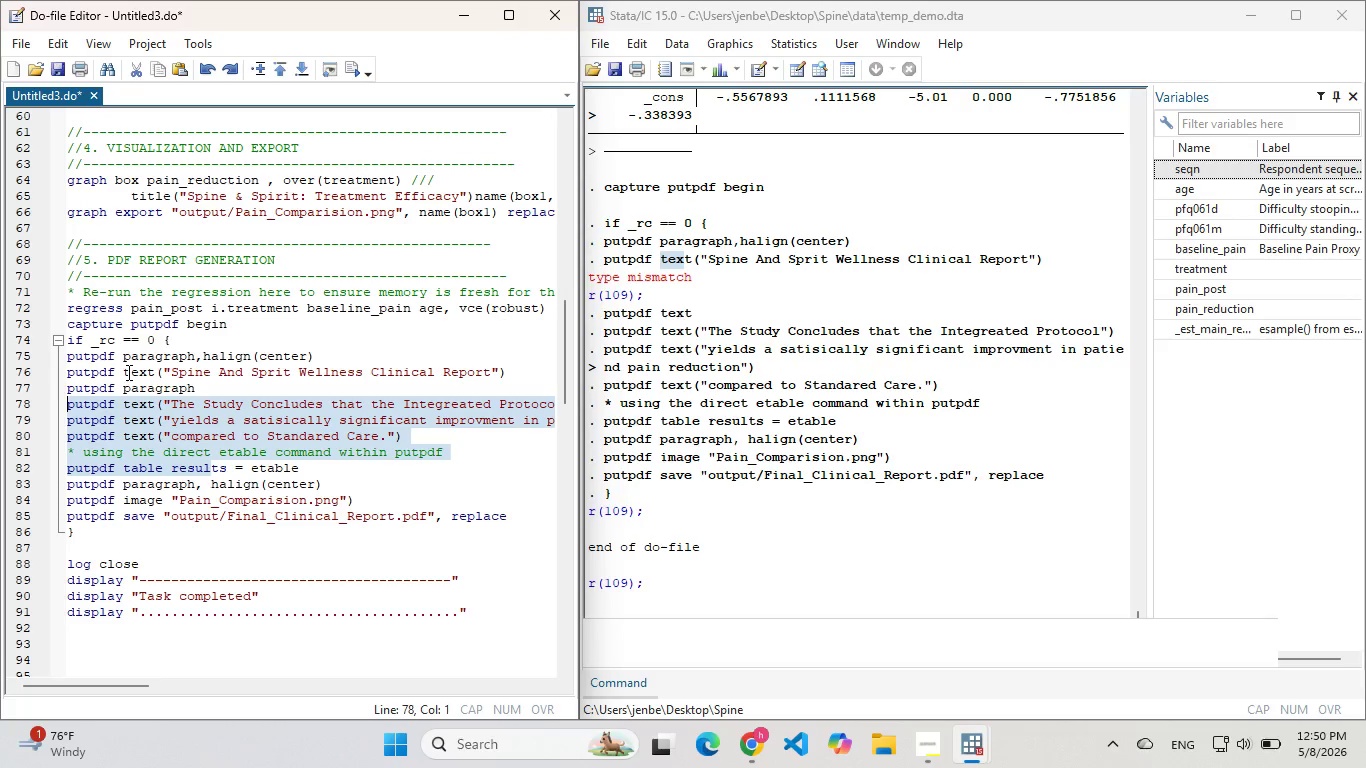 
left_click([127, 372])
 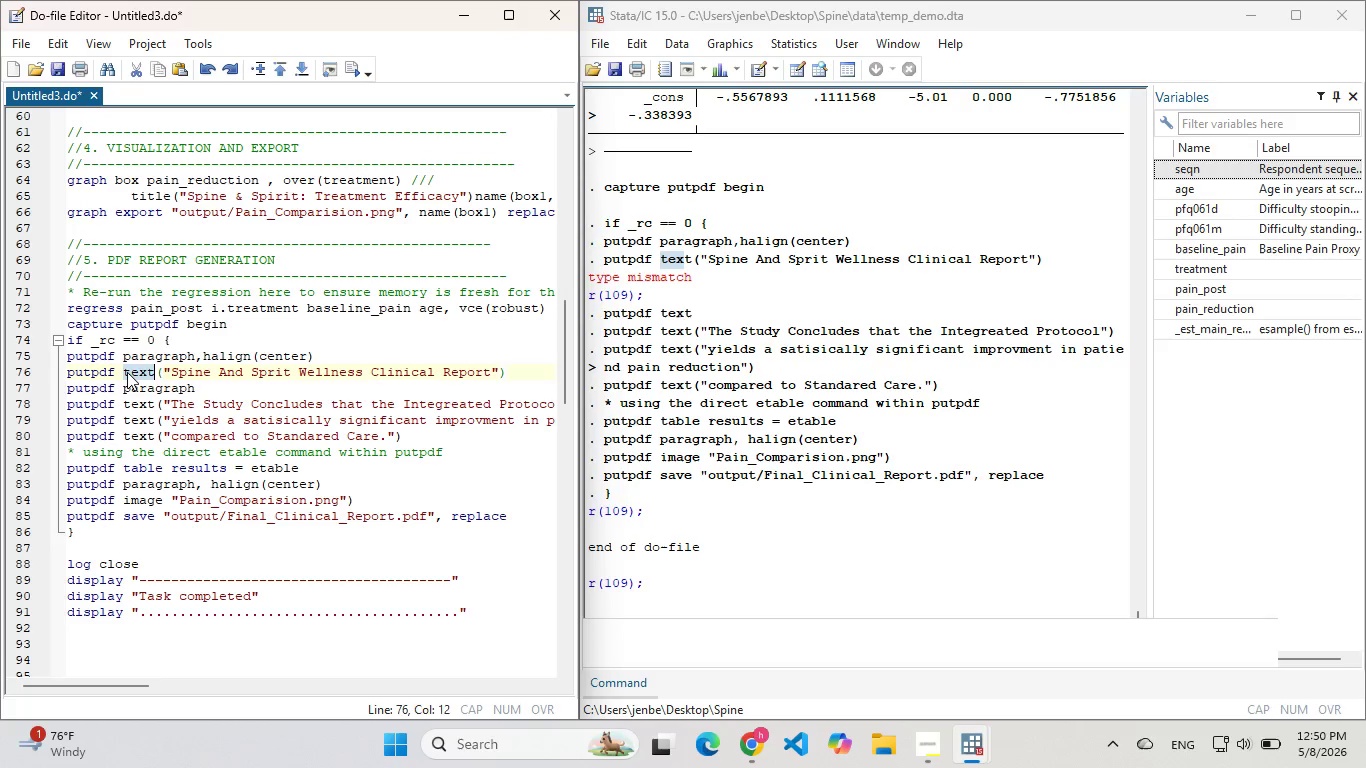 
double_click([127, 372])
 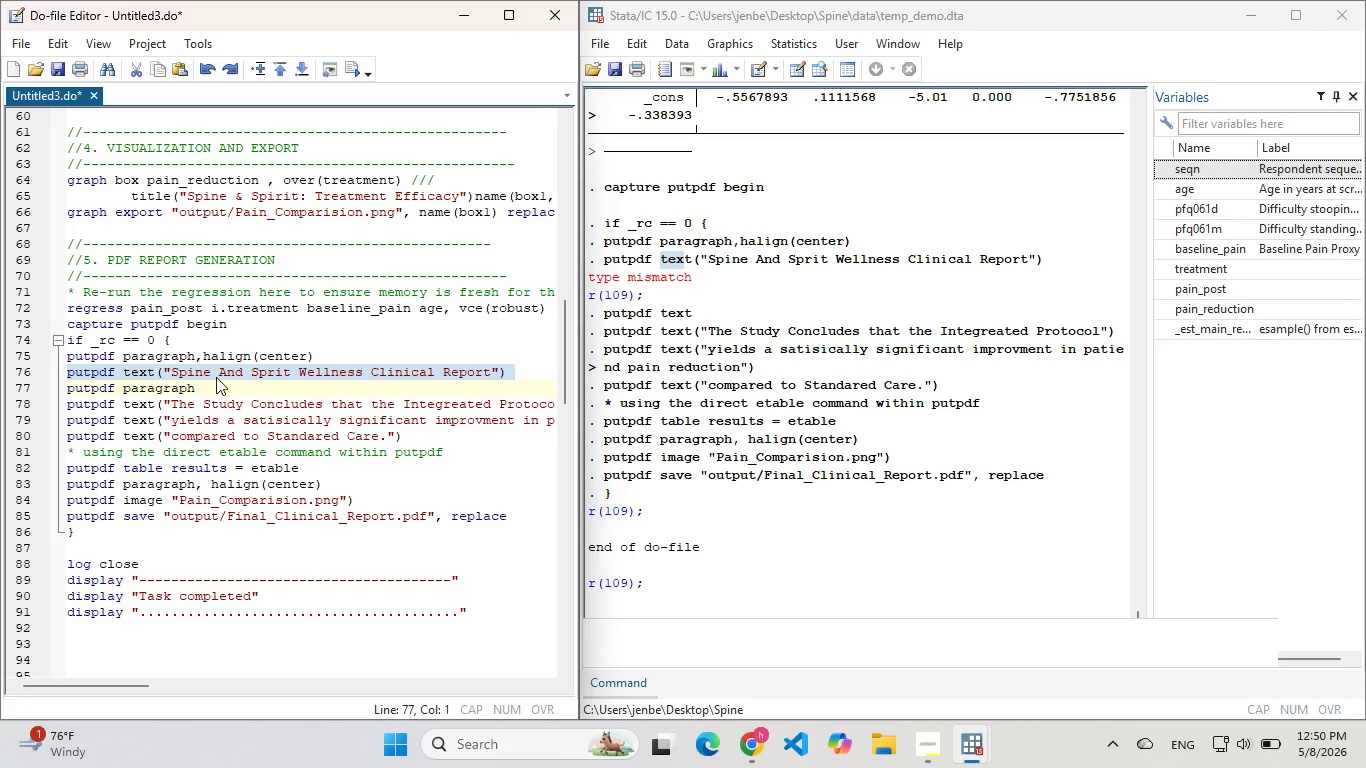 
left_click([289, 378])
 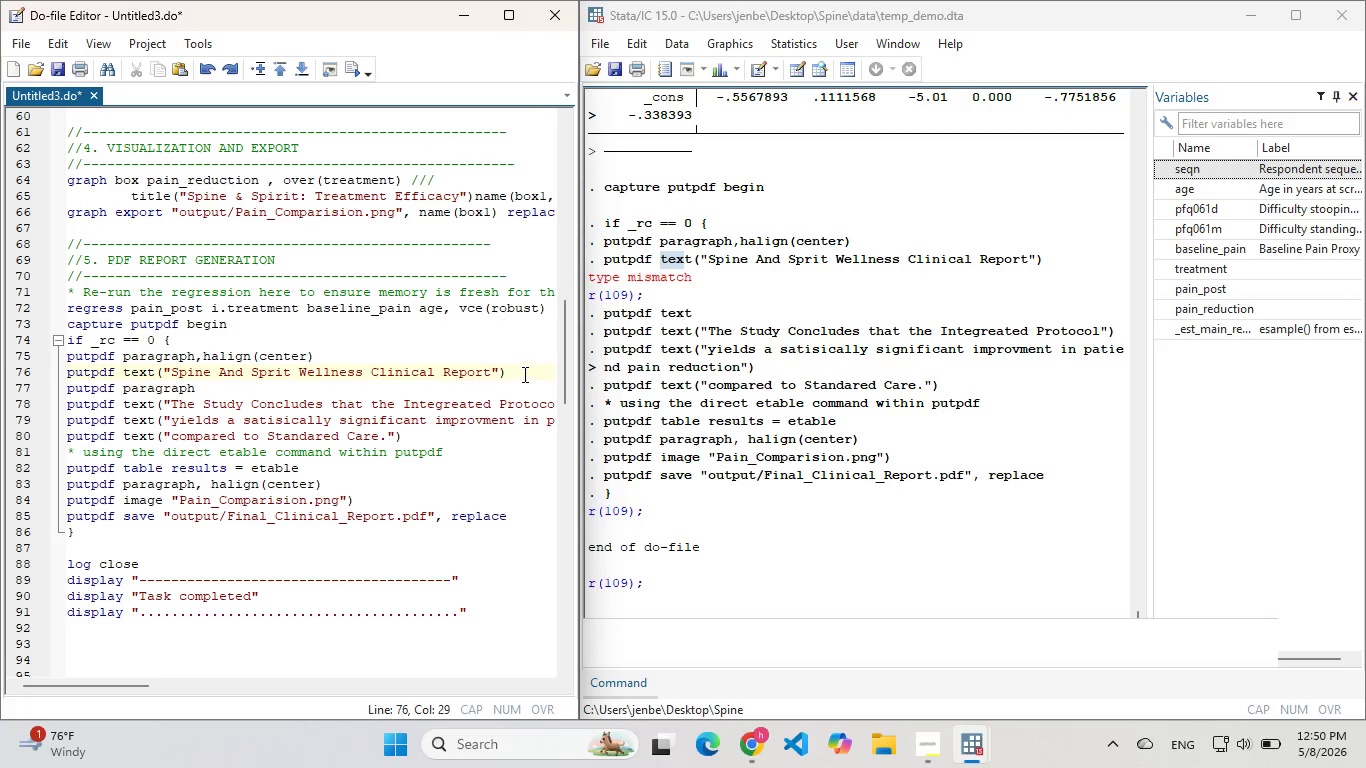 
left_click_drag(start_coordinate=[523, 373], to_coordinate=[304, 365])
 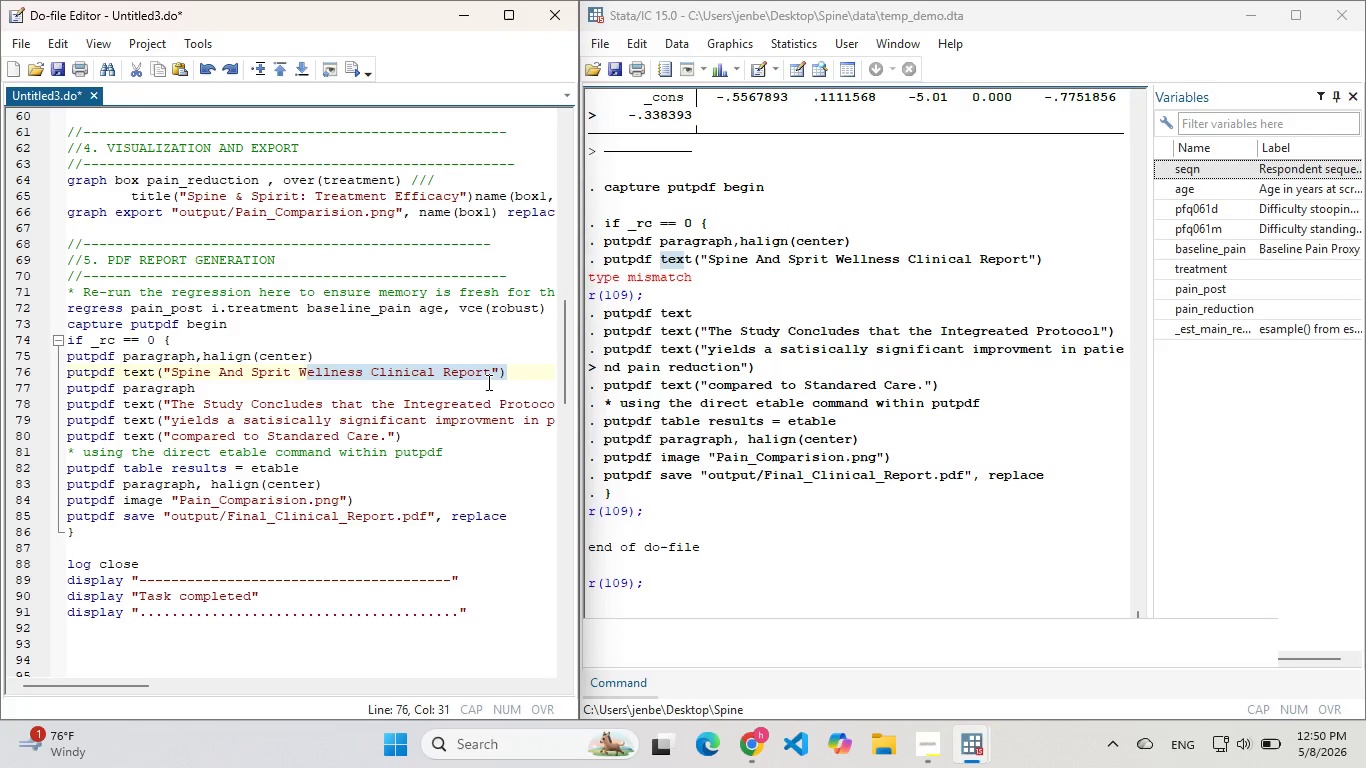 
hold_key(key=ControlLeft, duration=0.38)
 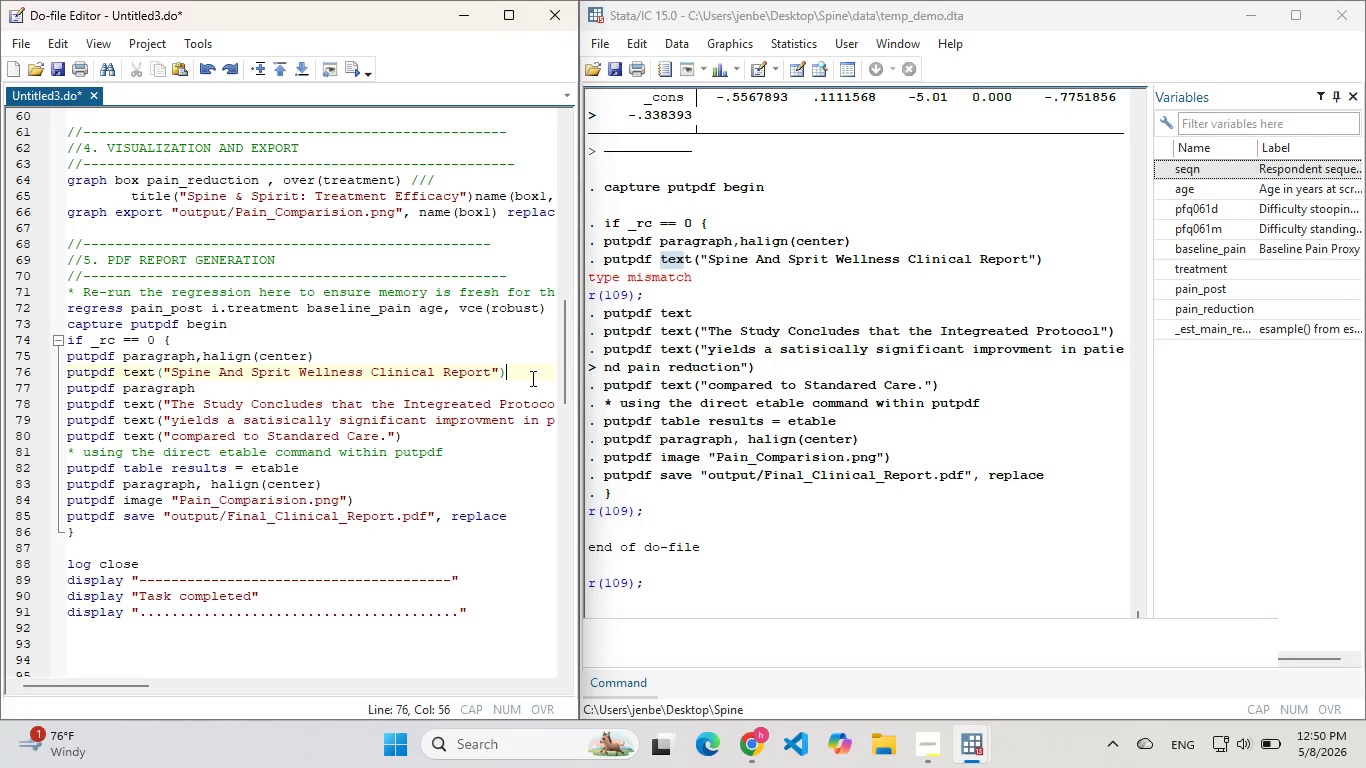 
left_click([531, 378])
 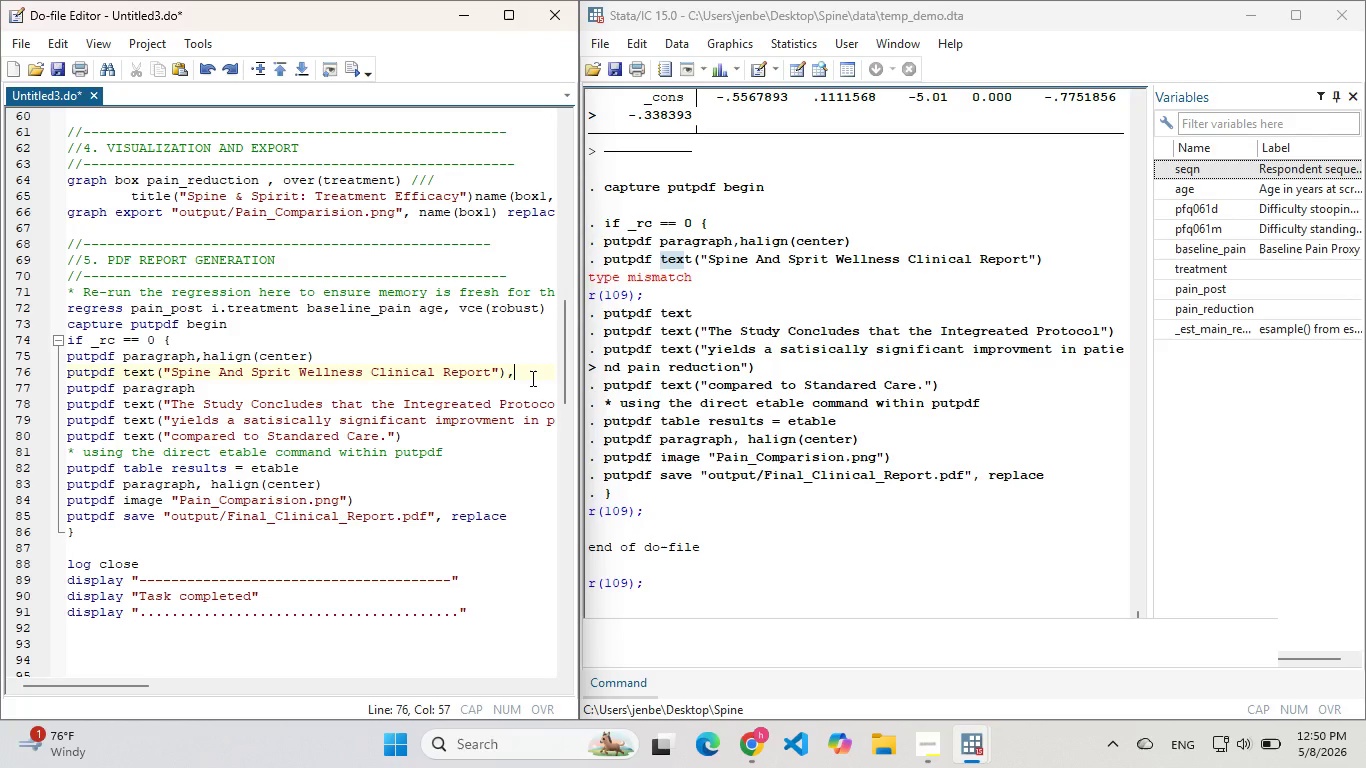 
key(Control+Z)
 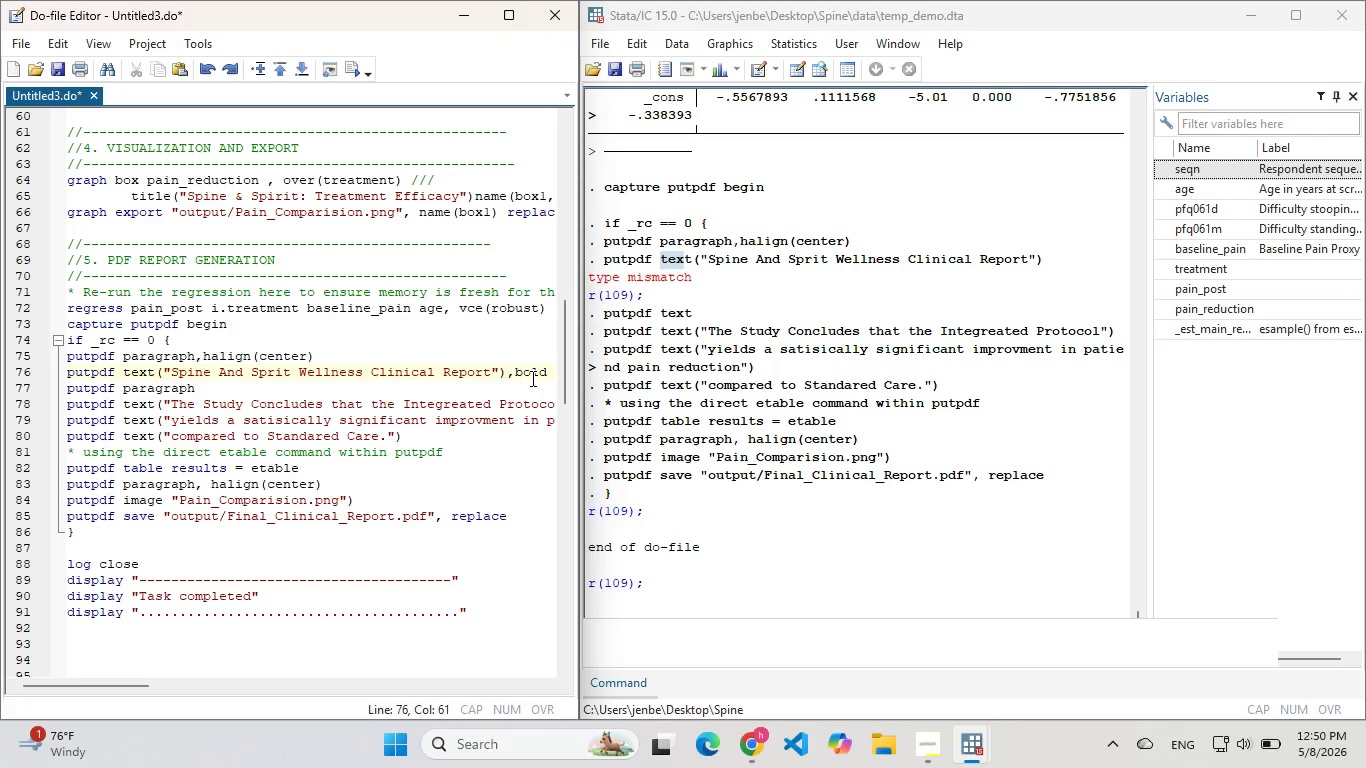 
key(Control+Z)
 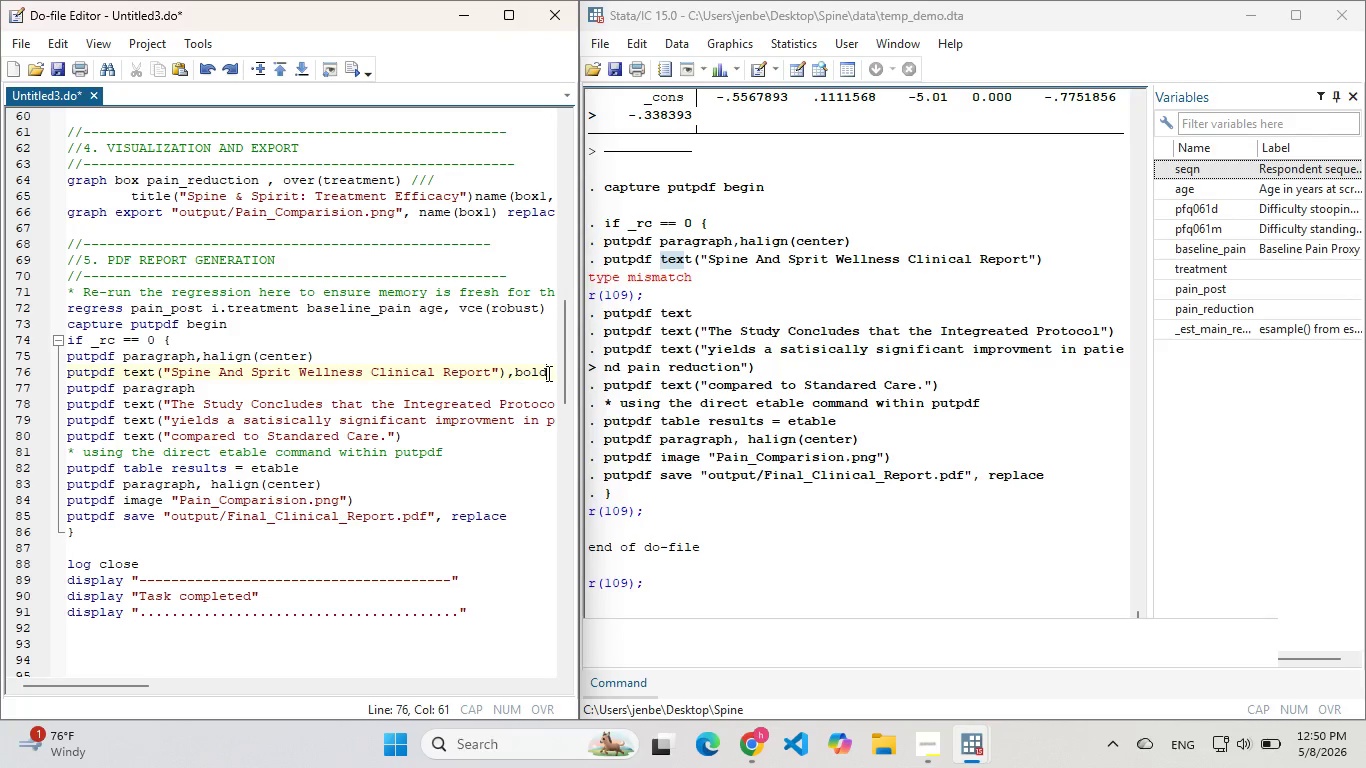 
left_click_drag(start_coordinate=[547, 373], to_coordinate=[52, 369])
 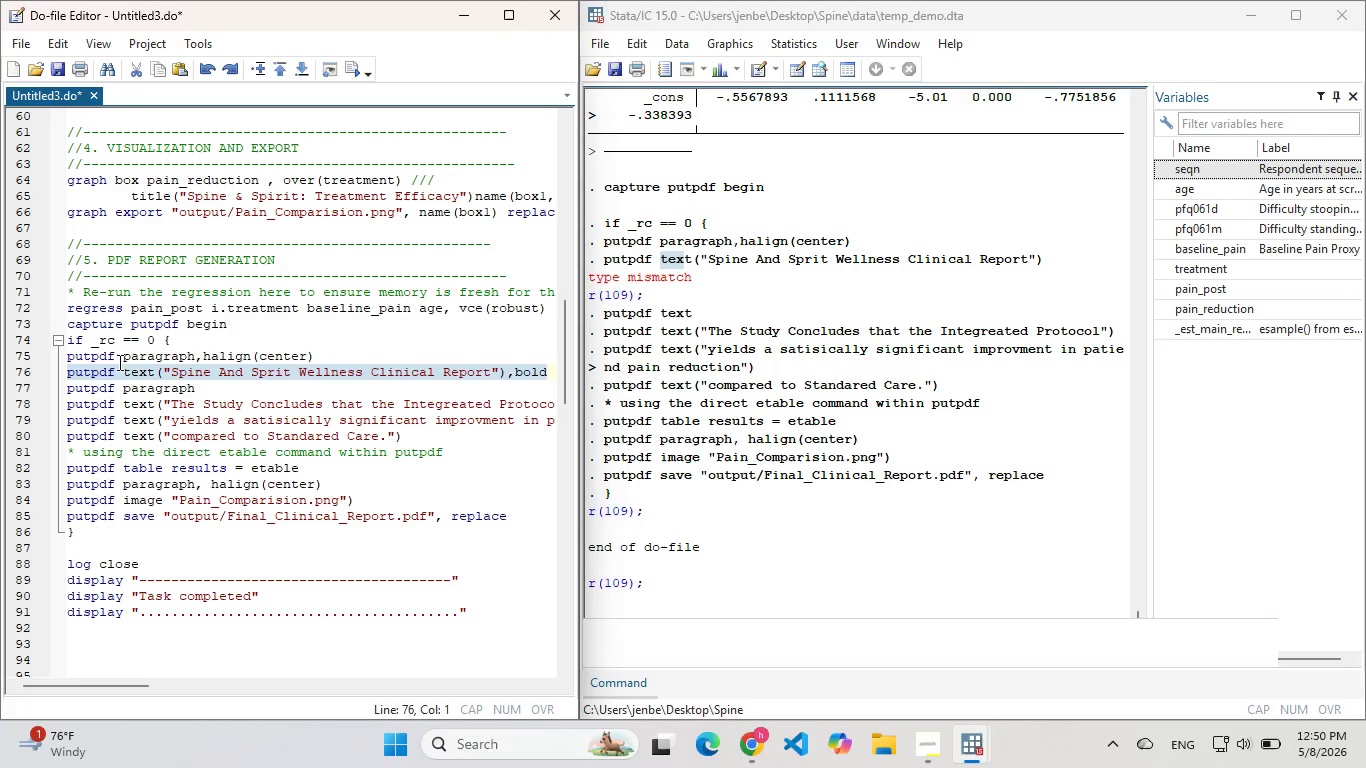 
key(Control+X)
 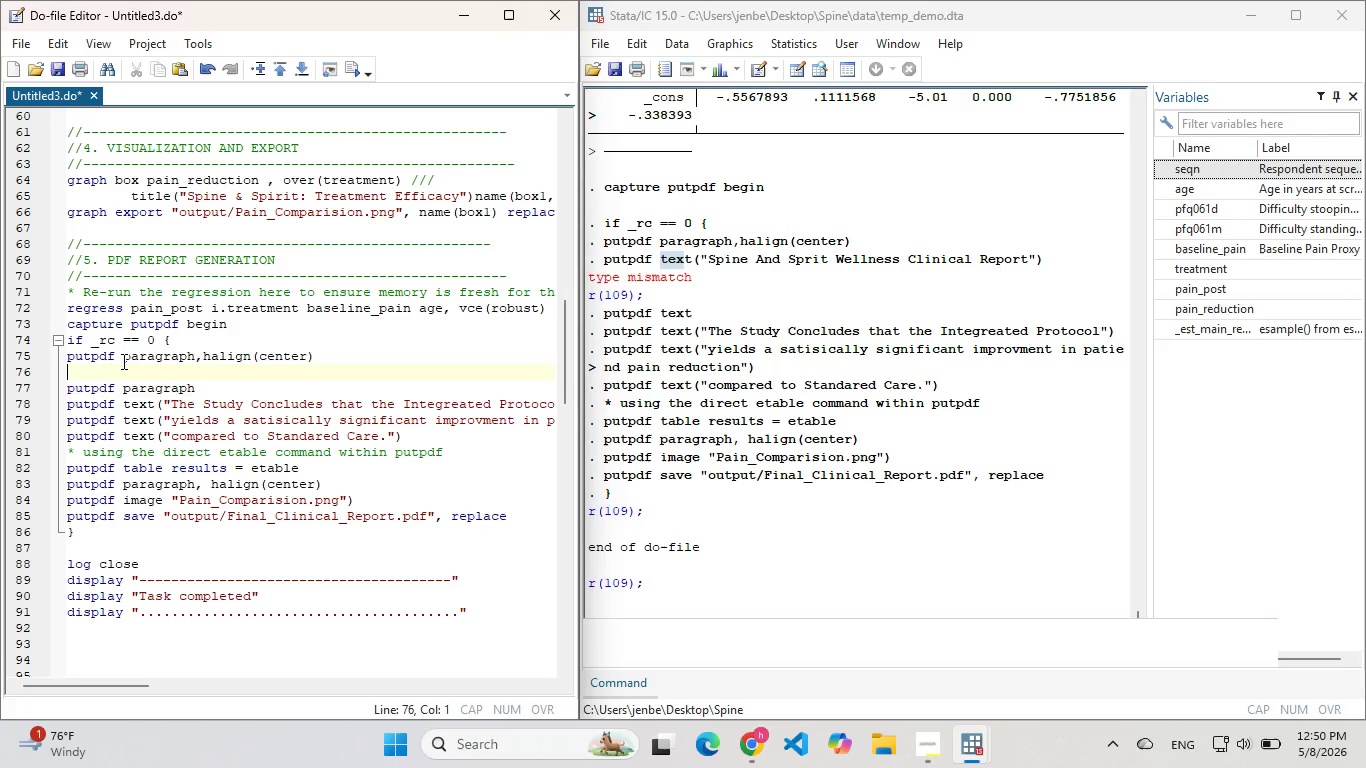 
key(Control+Backspace)
 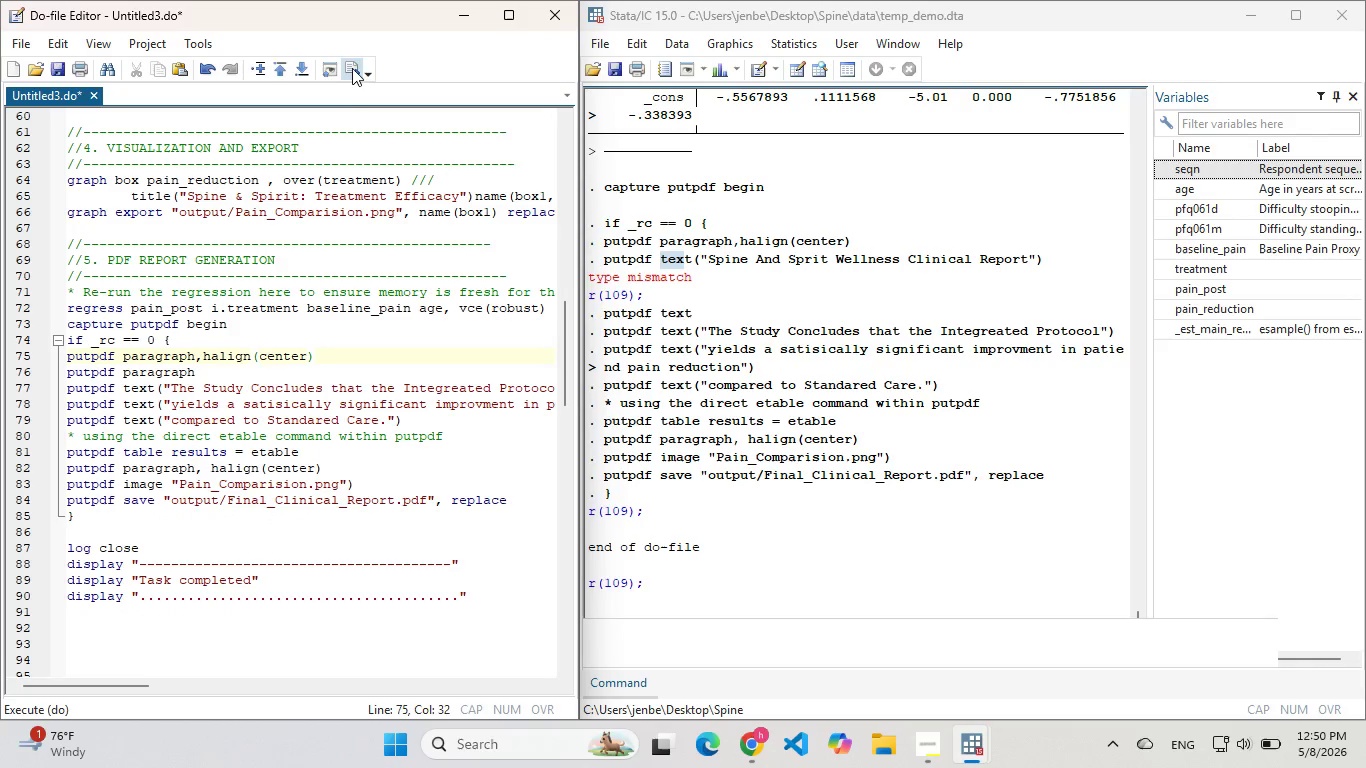 
left_click([353, 67])
 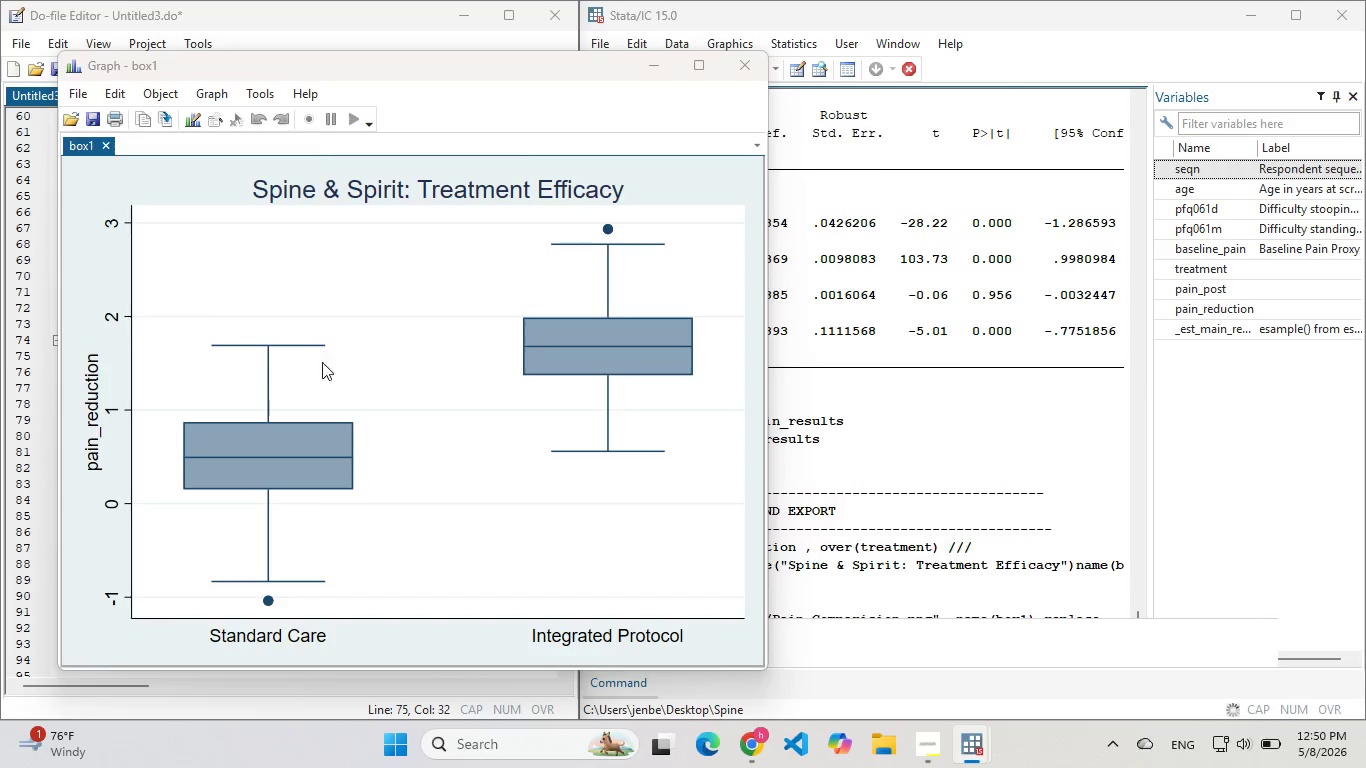 
wait(5.14)
 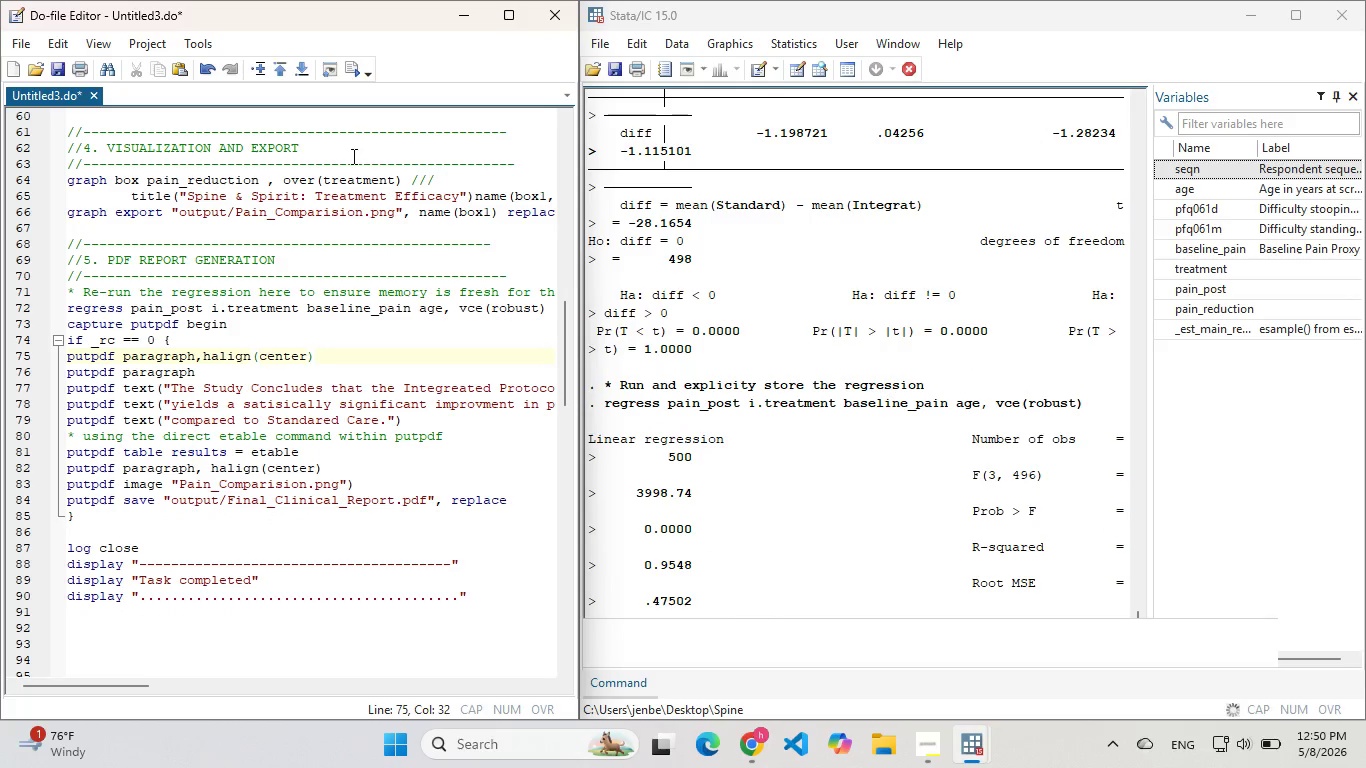 
left_click([641, 64])
 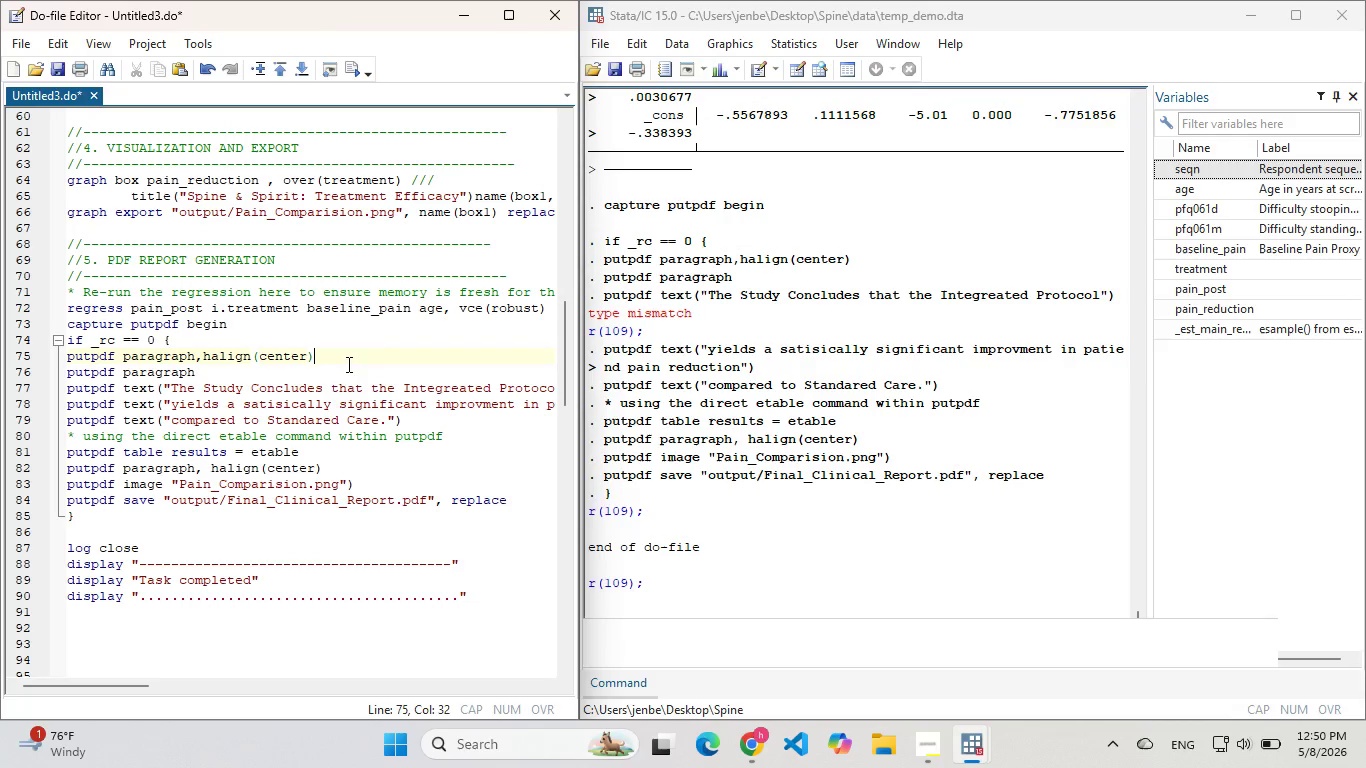 
wait(5.42)
 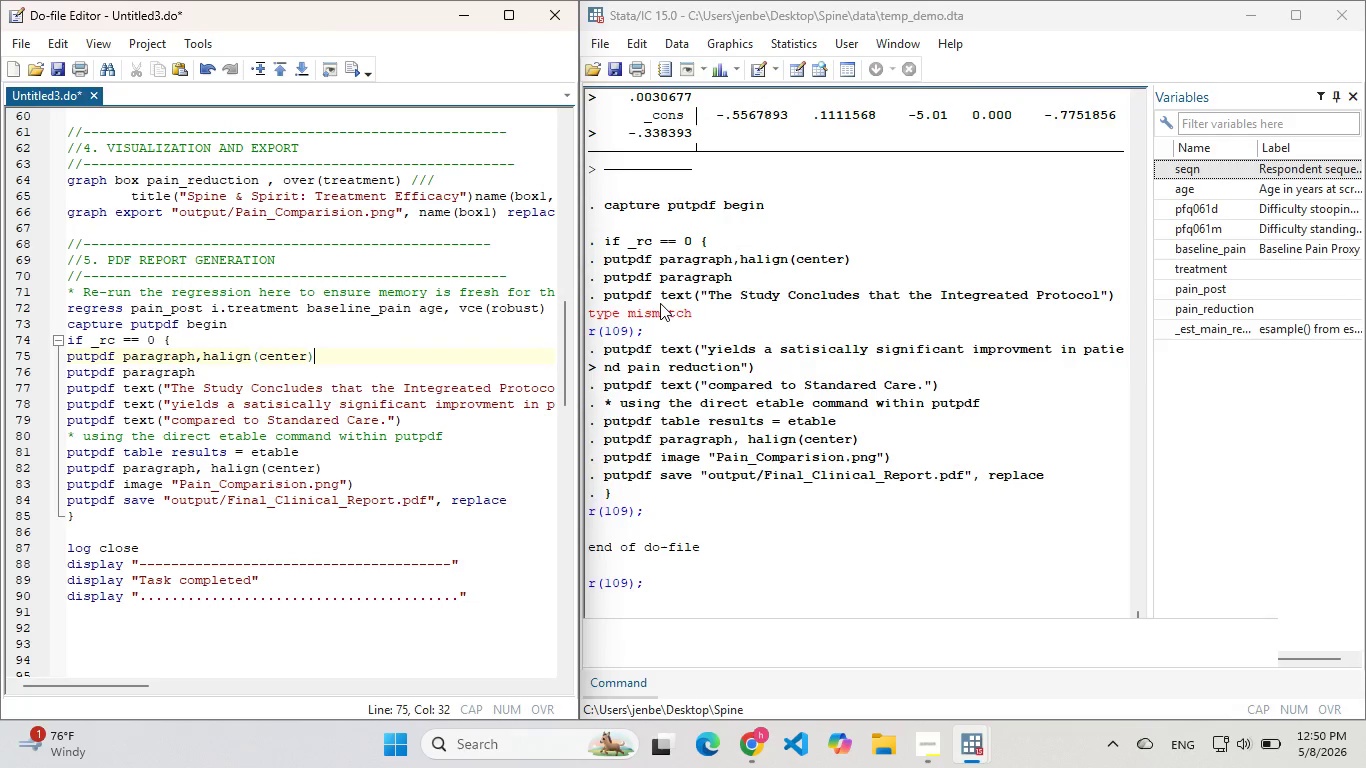 
left_click([302, 368])
 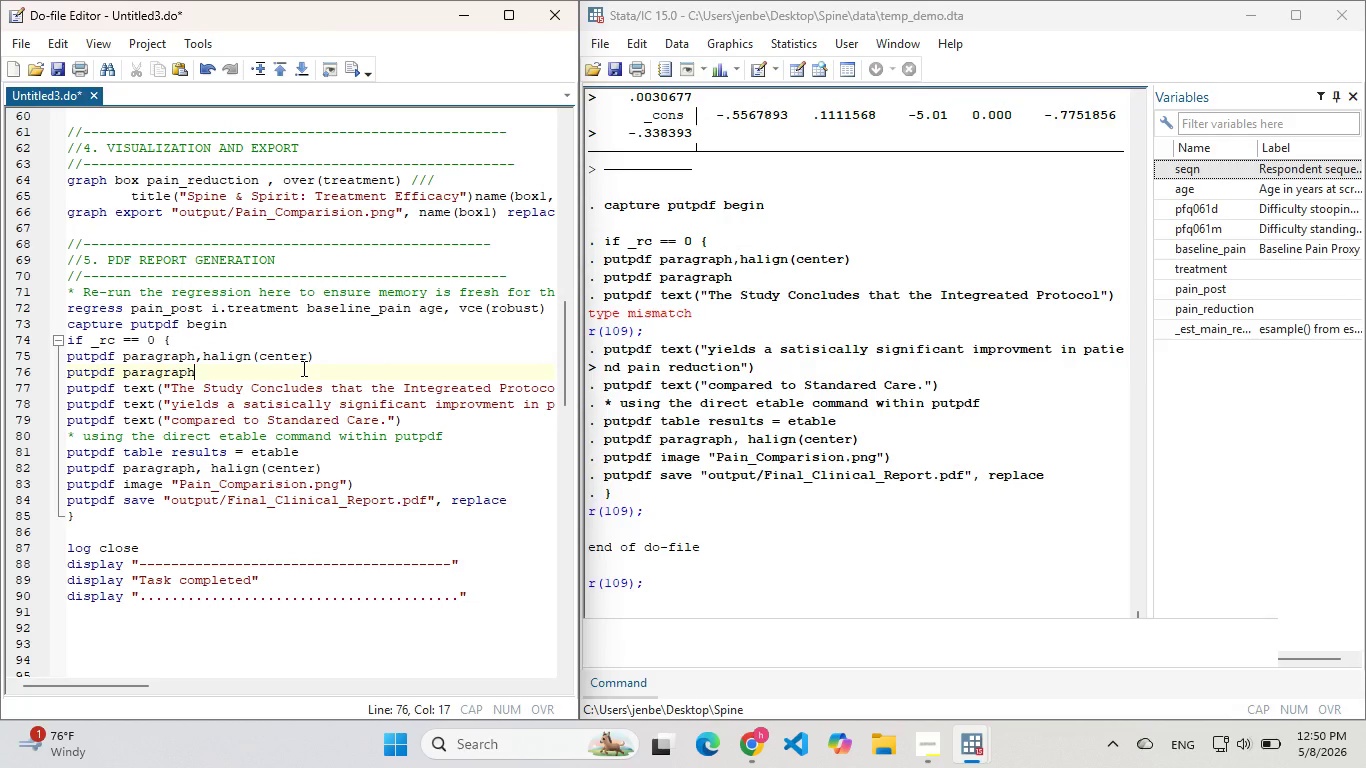 
hold_key(key=ControlLeft, duration=0.91)
 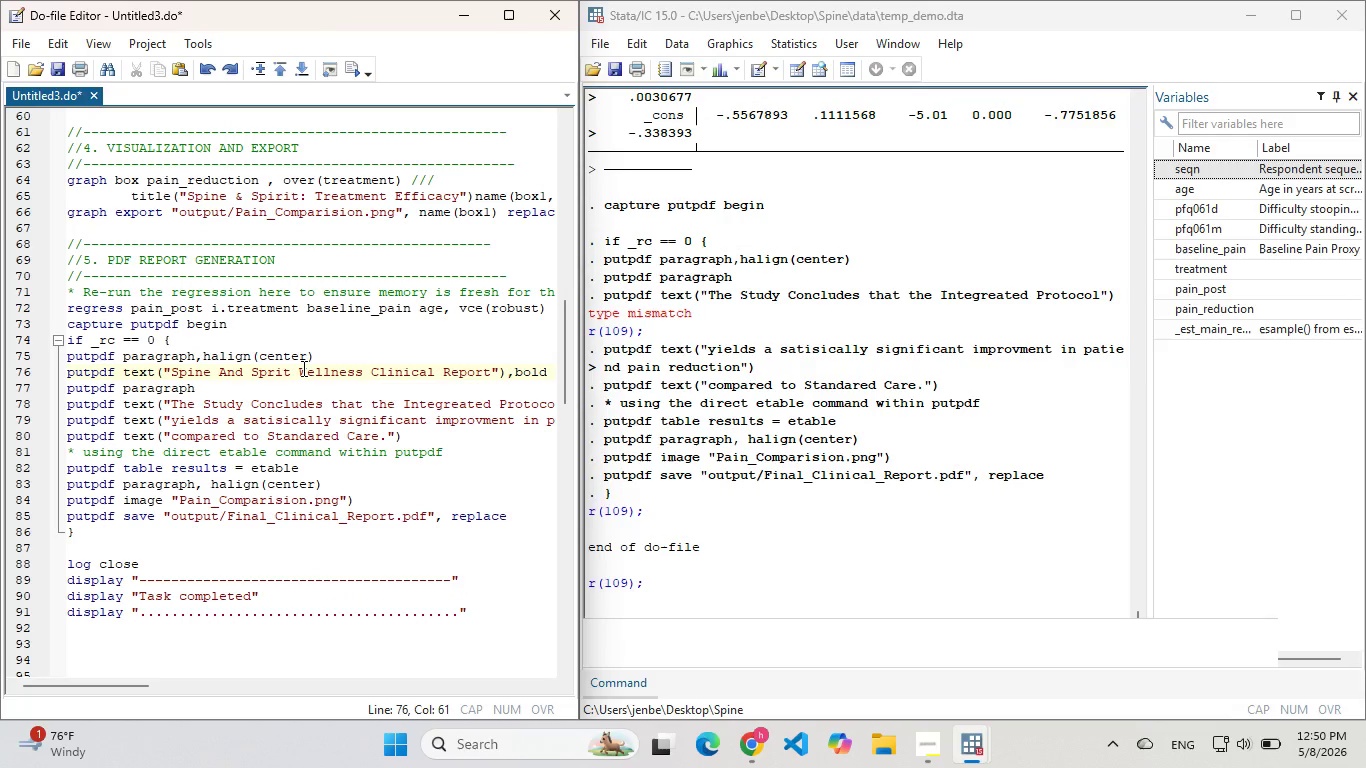 
key(Z)
 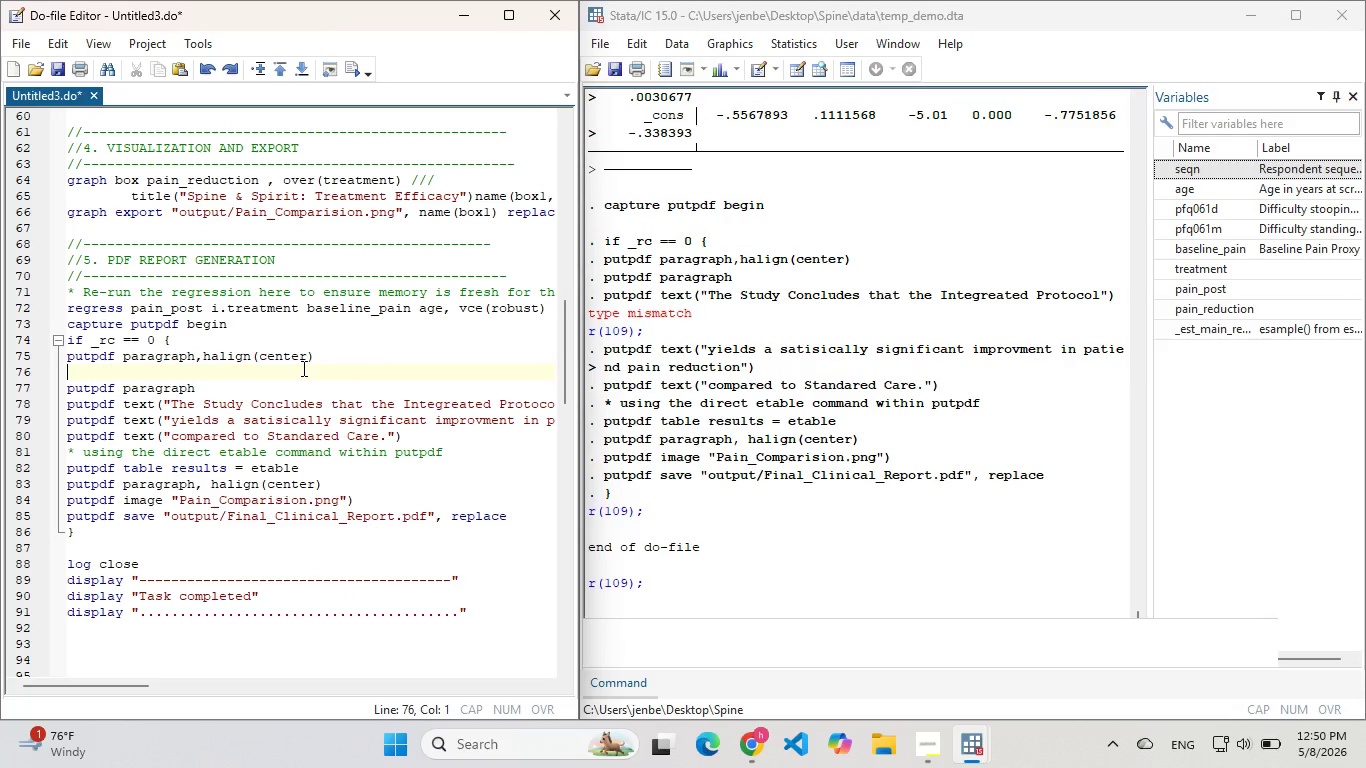 
key(Control+Z)
 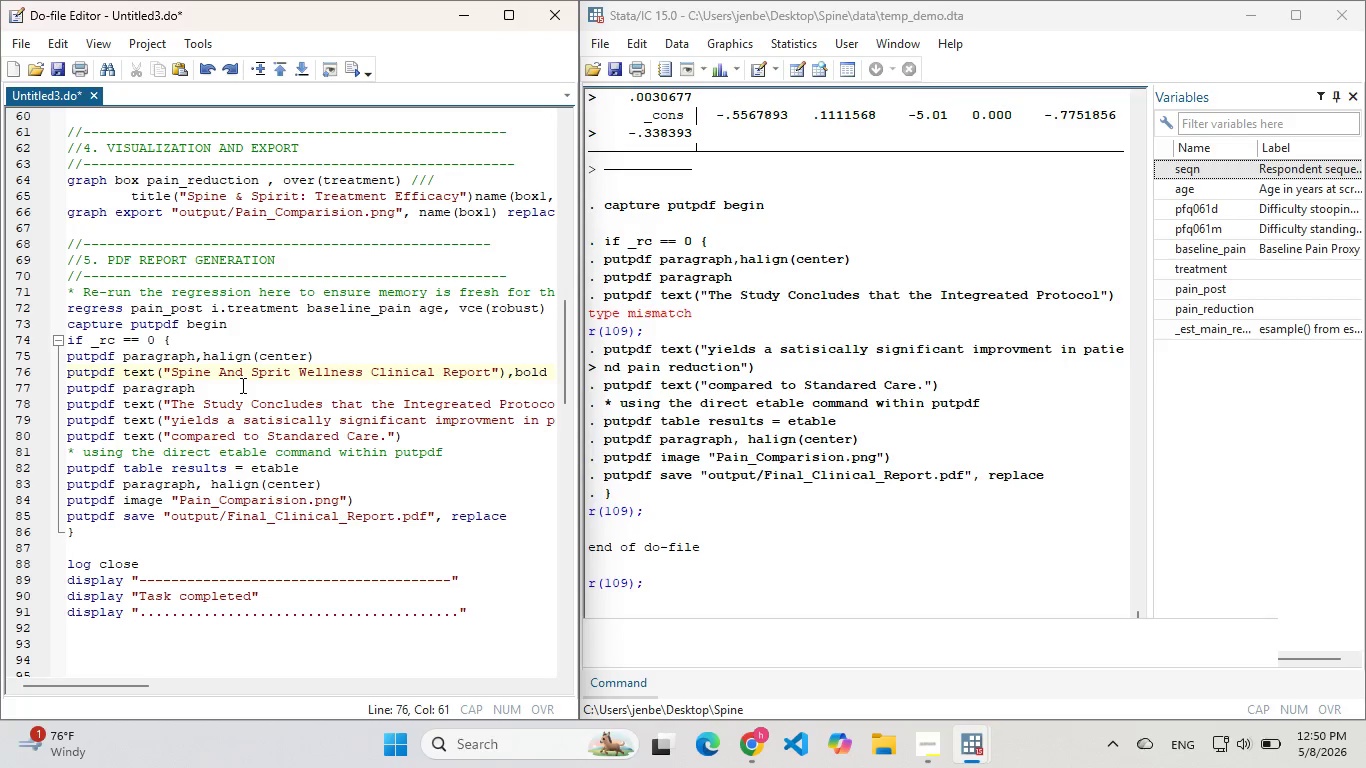 
left_click_drag(start_coordinate=[241, 385], to_coordinate=[64, 358])
 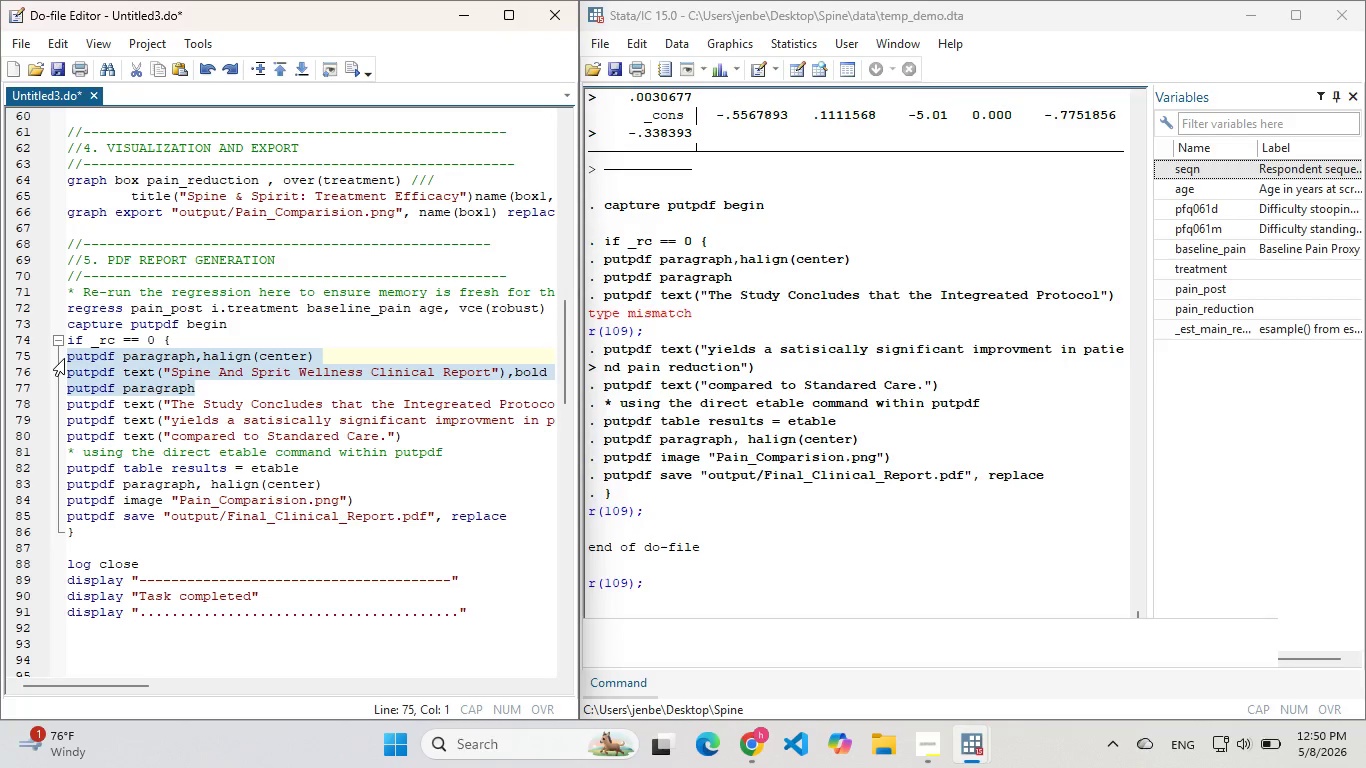 
key(Control+X)
 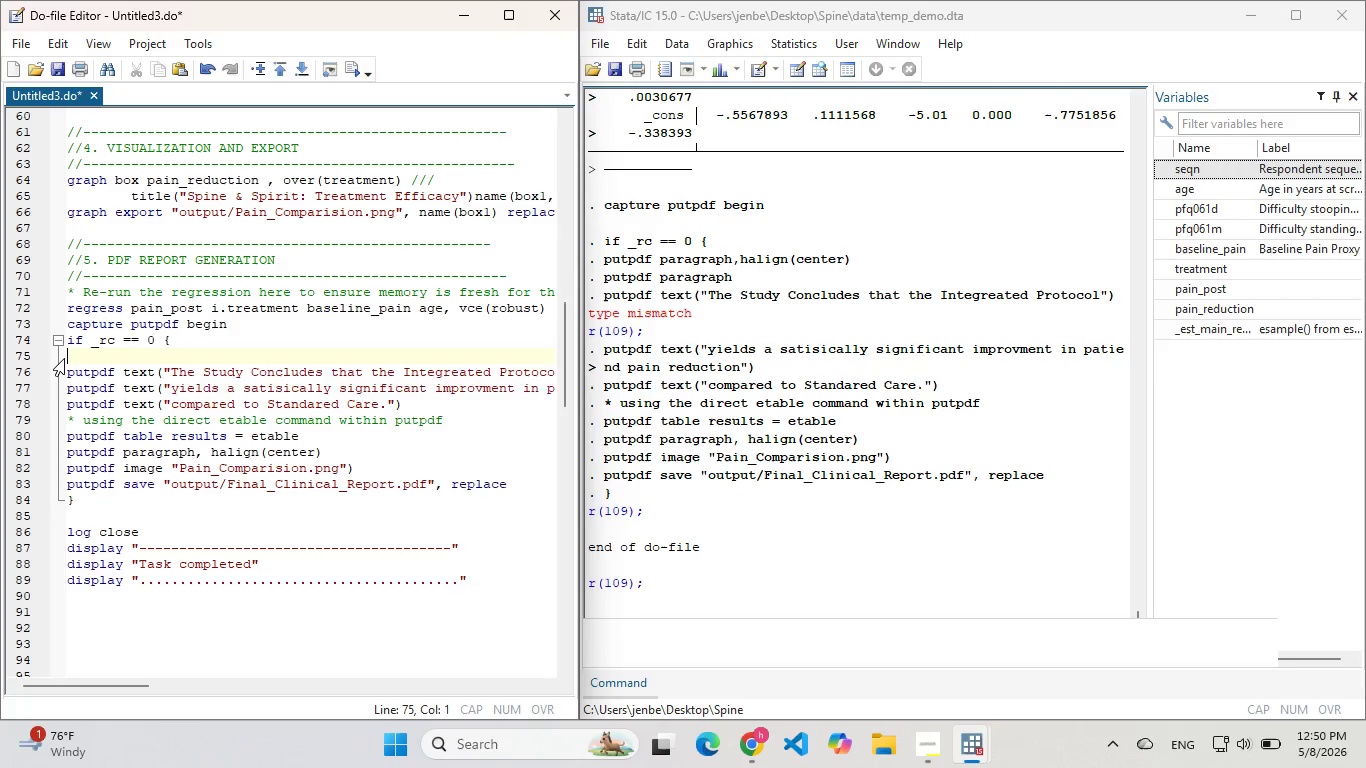 
key(Backspace)
 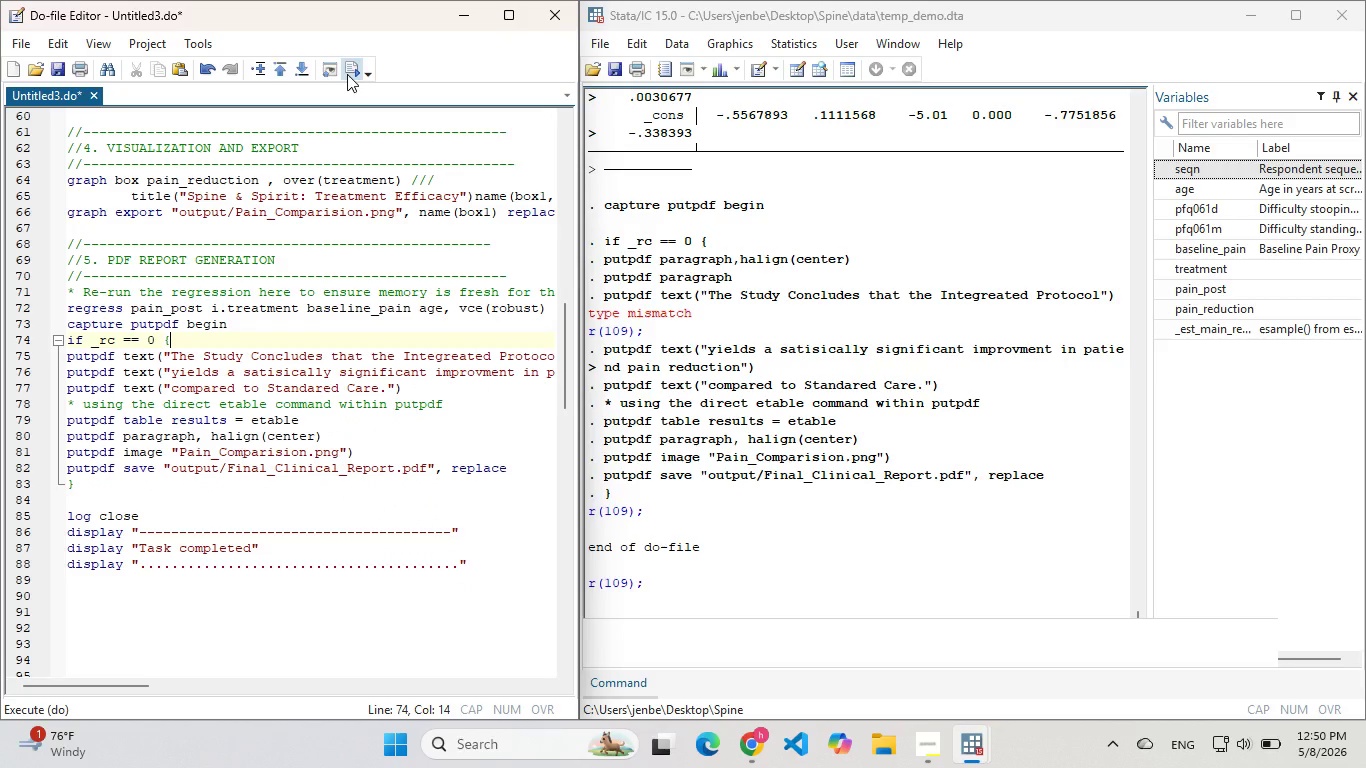 
left_click([347, 74])
 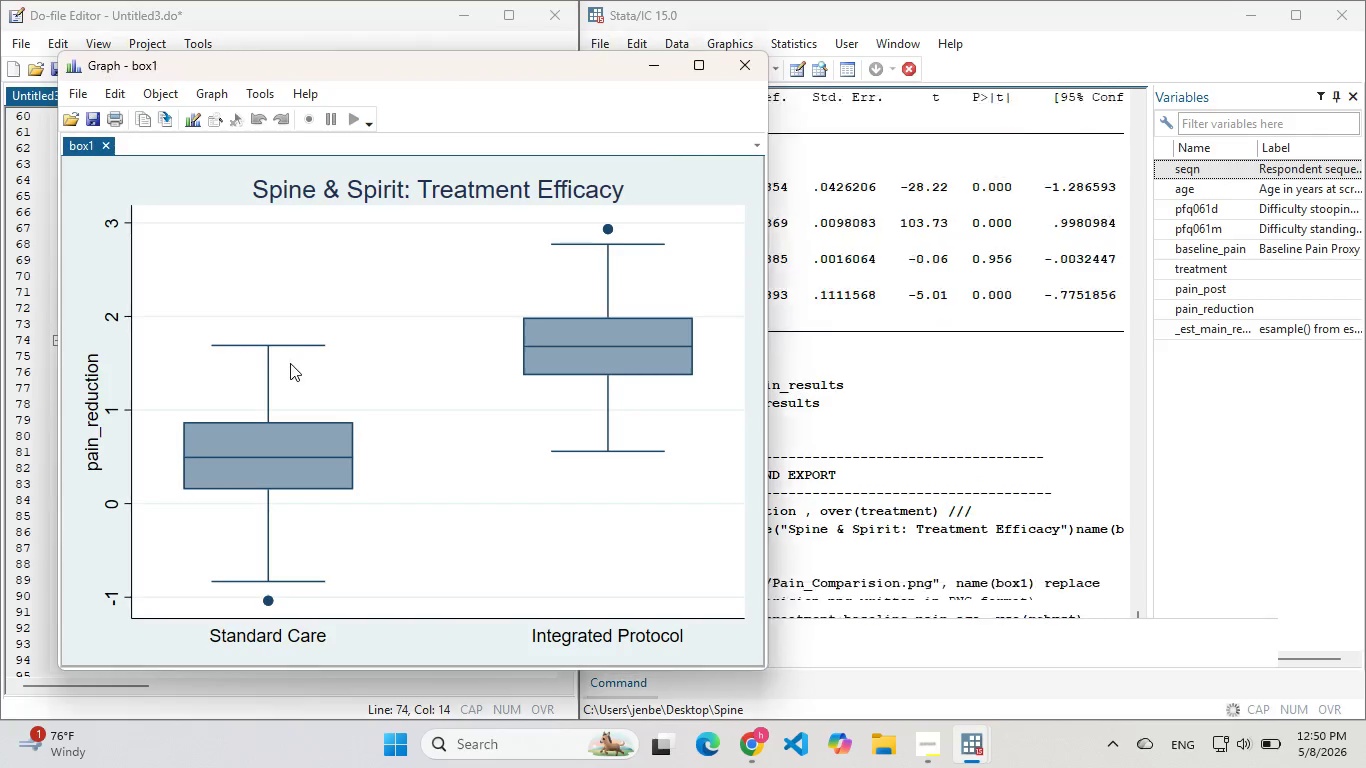 
wait(5.2)
 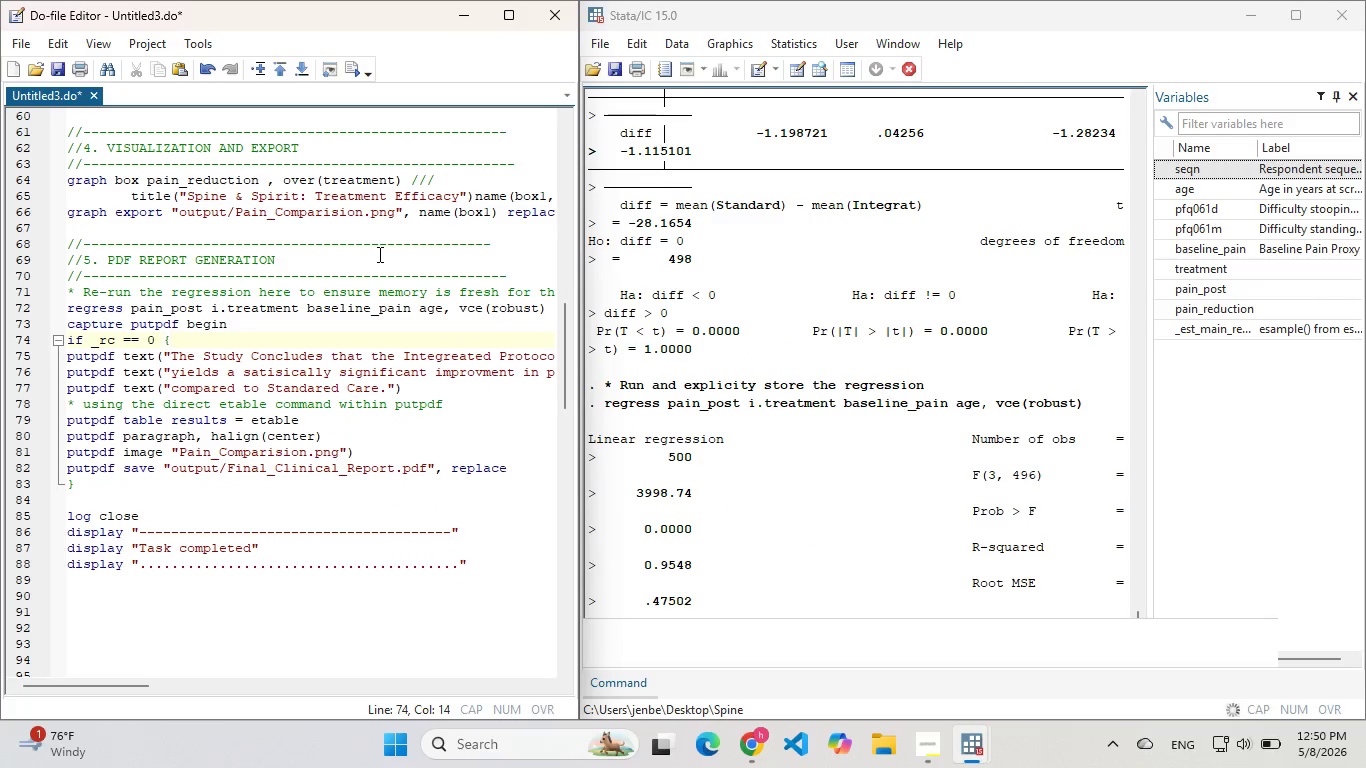 
left_click([655, 59])
 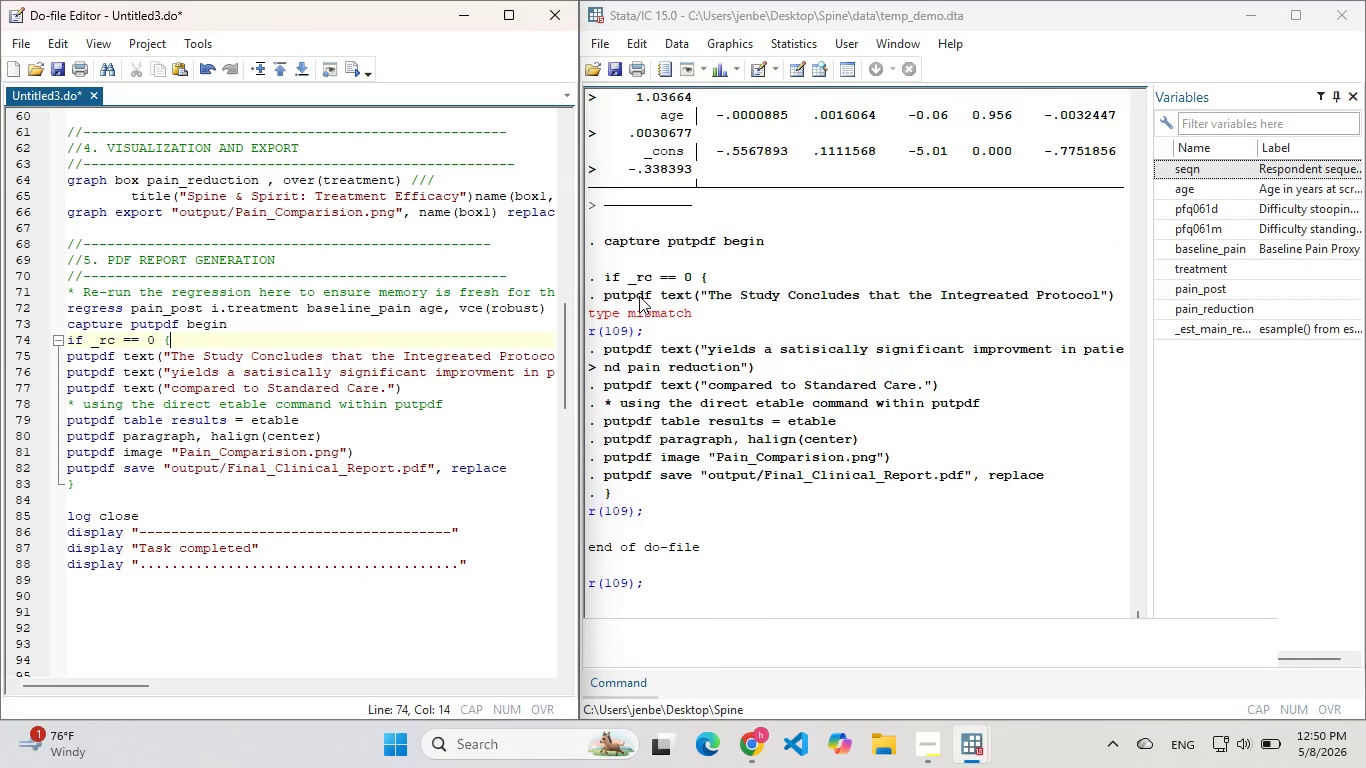 
wait(11.42)
 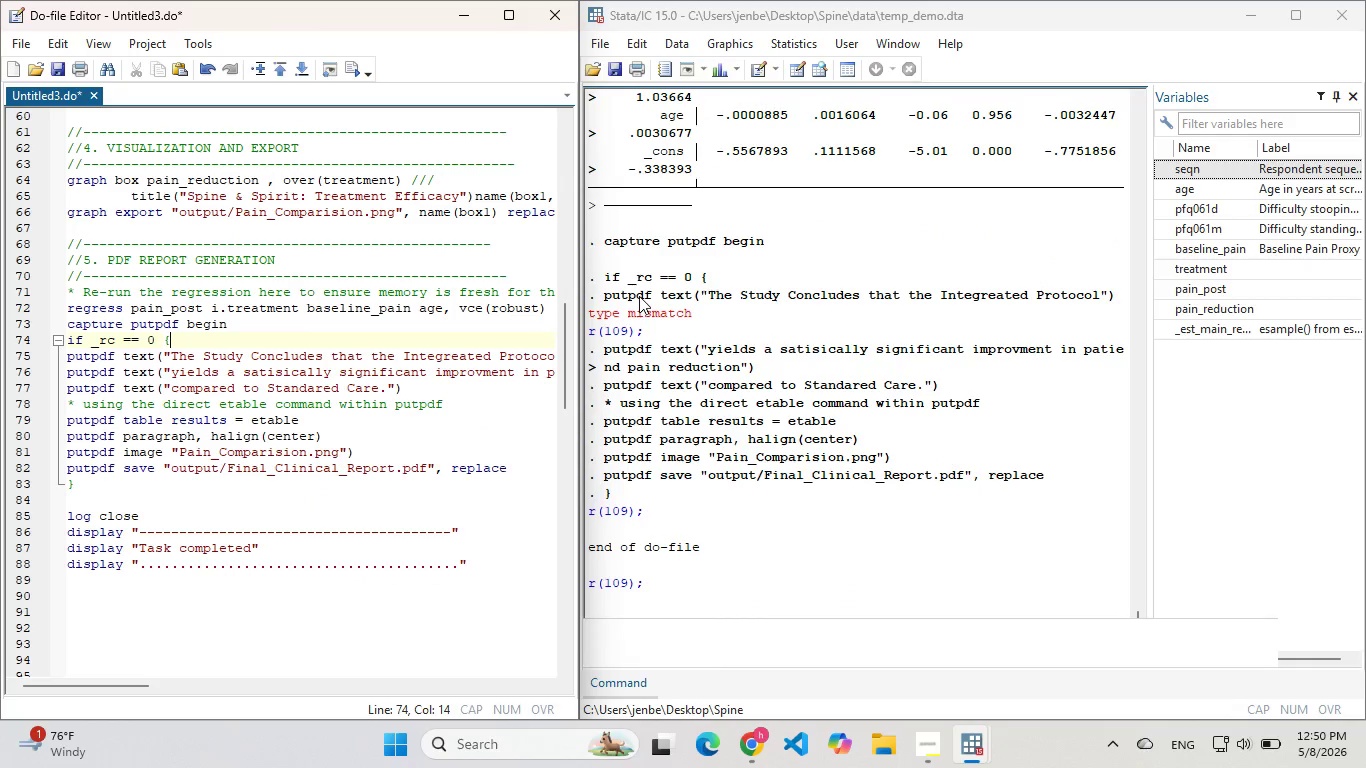 
left_click([382, 363])
 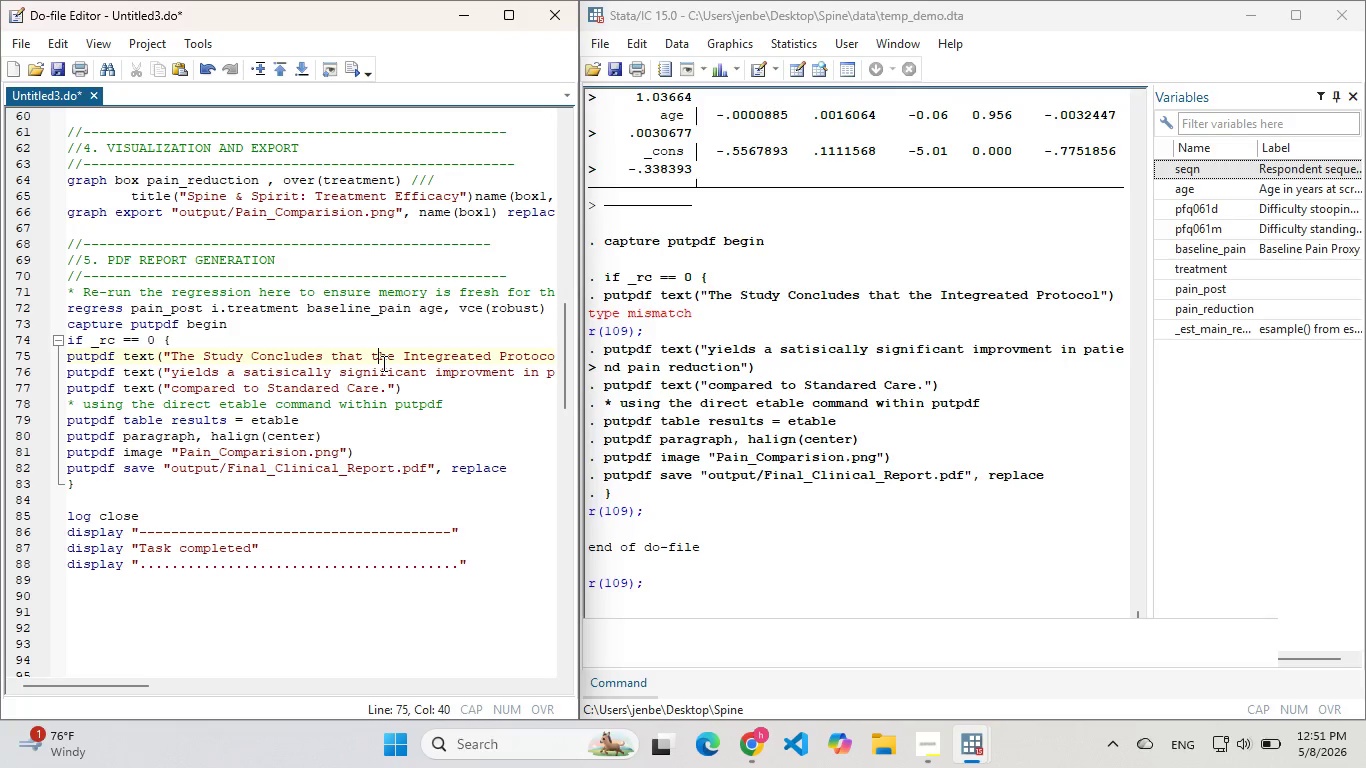 
key(Control+Z)
 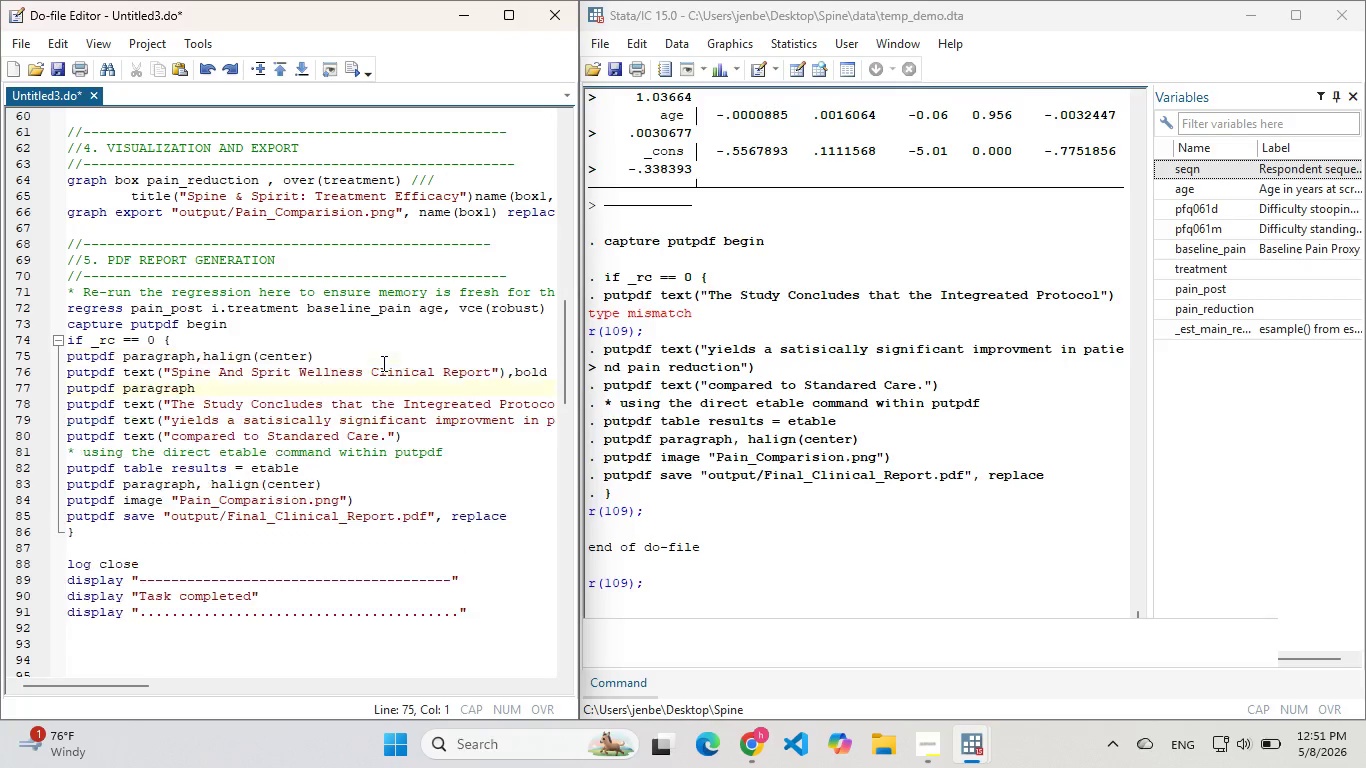 
key(Control+Z)
 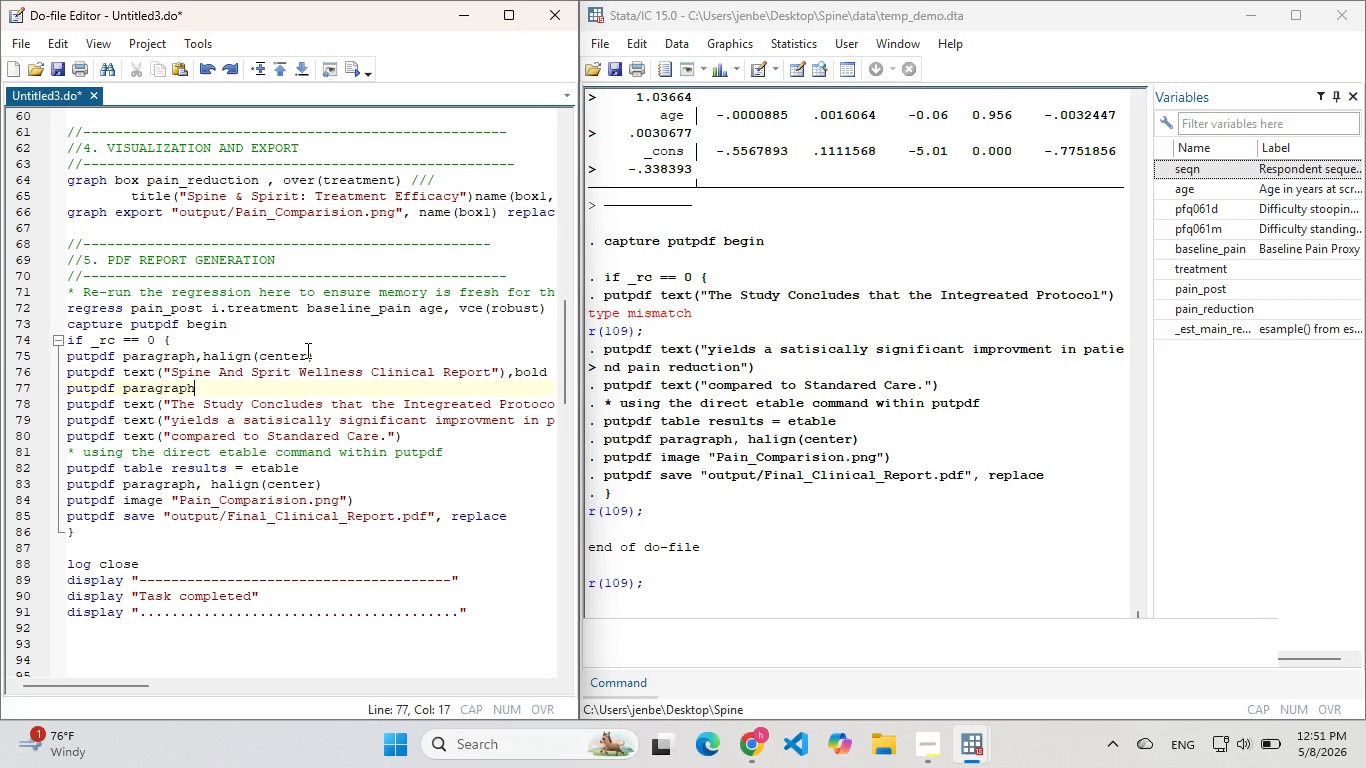 
wait(9.5)
 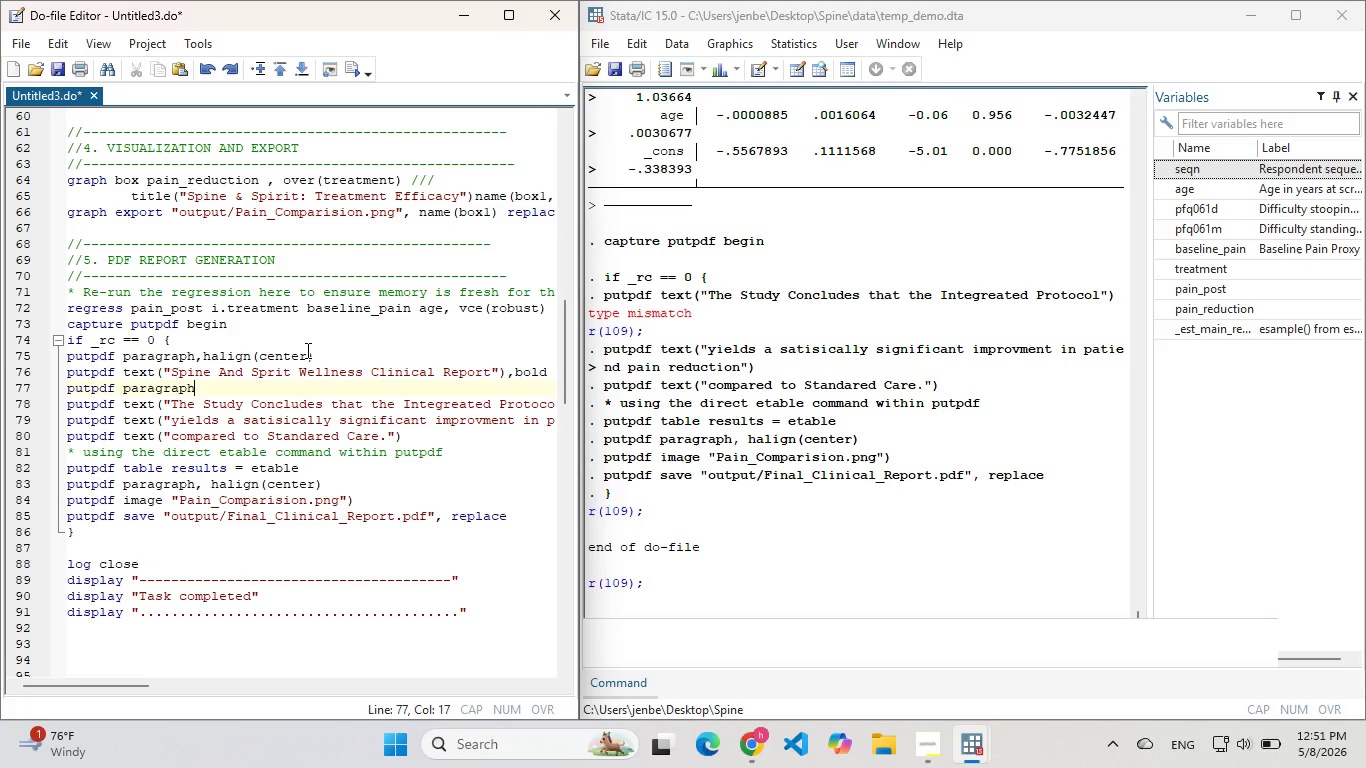 
left_click([227, 339])
 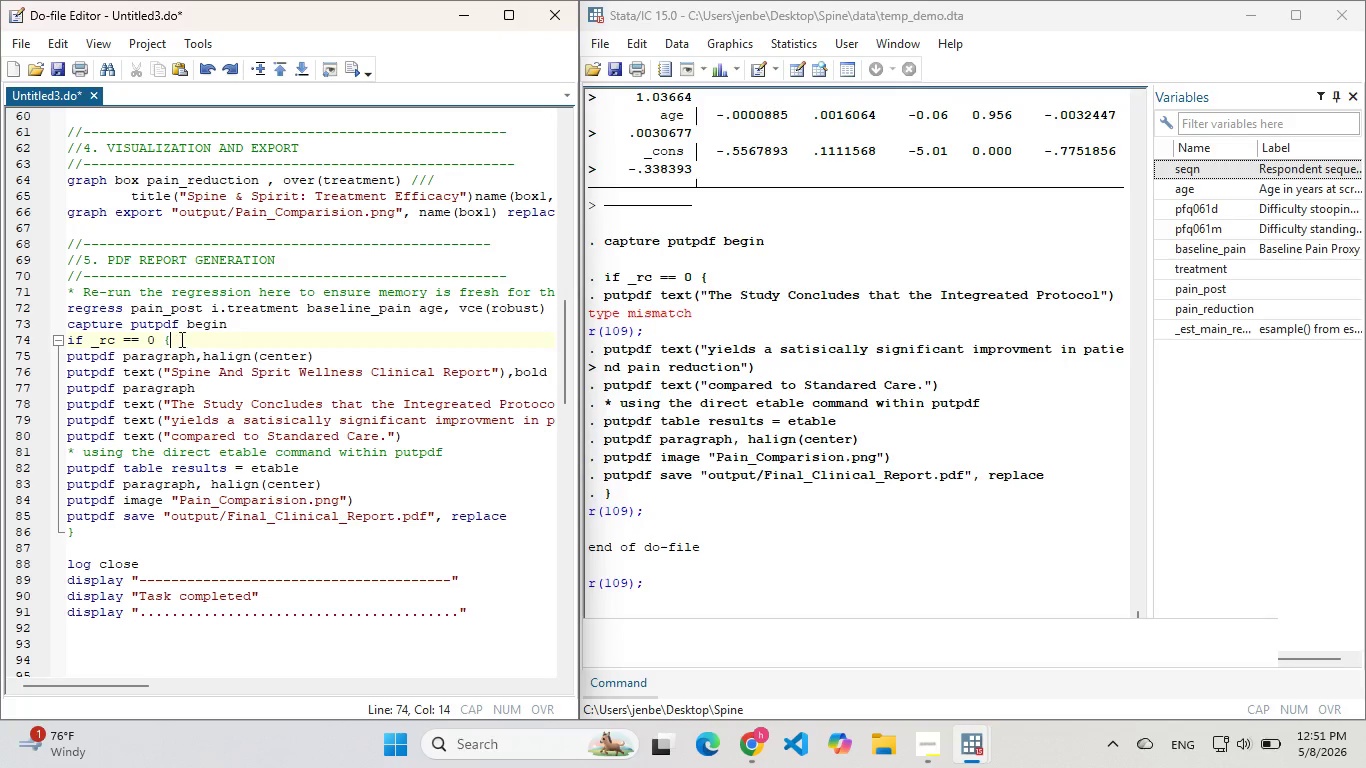 
wait(5.41)
 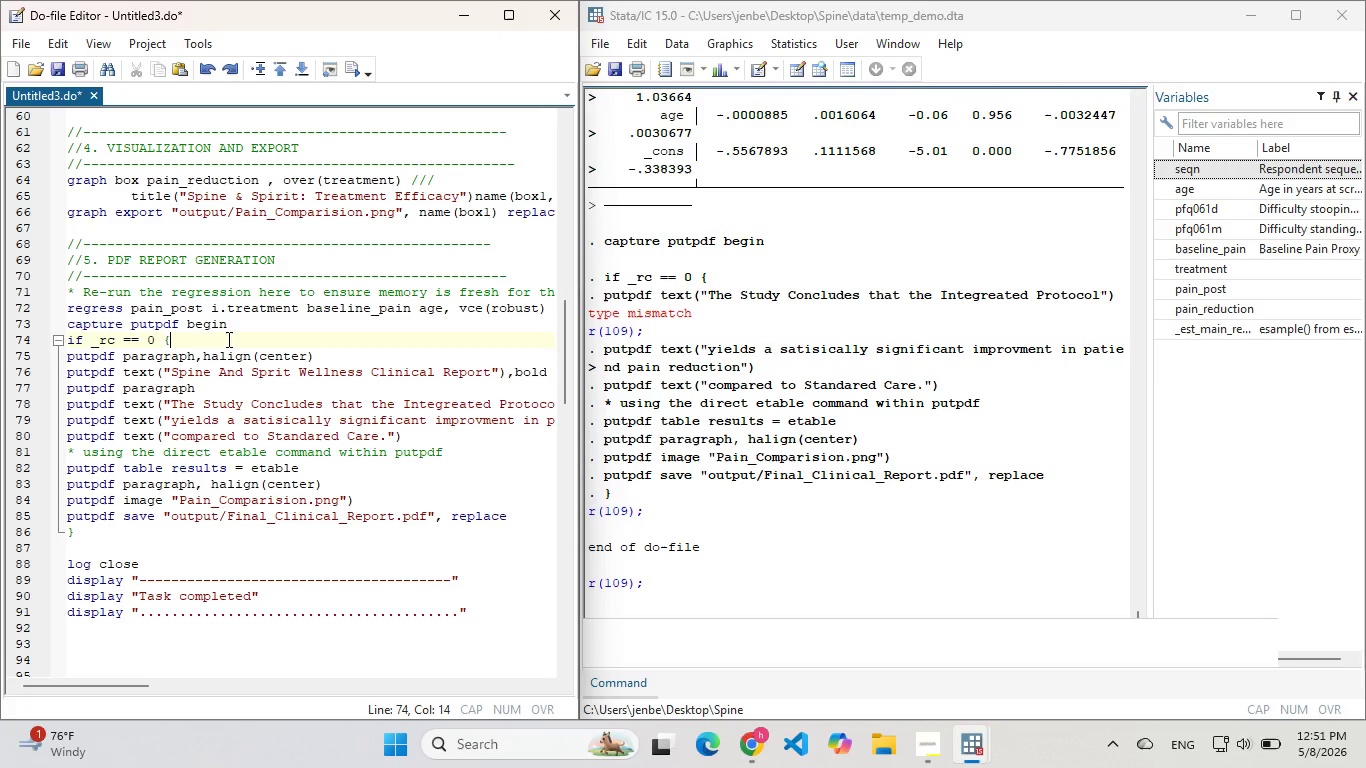 
left_click([87, 345])
 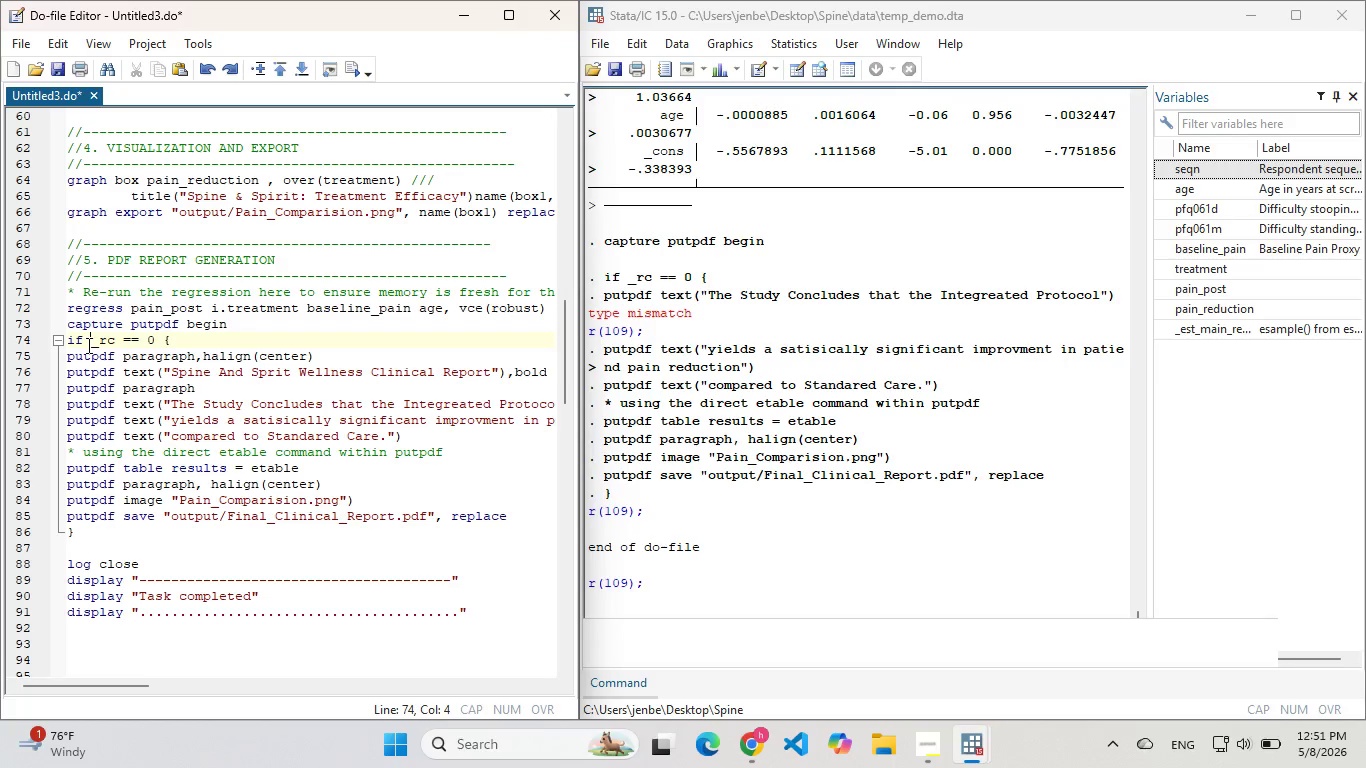 
key(Backspace)
 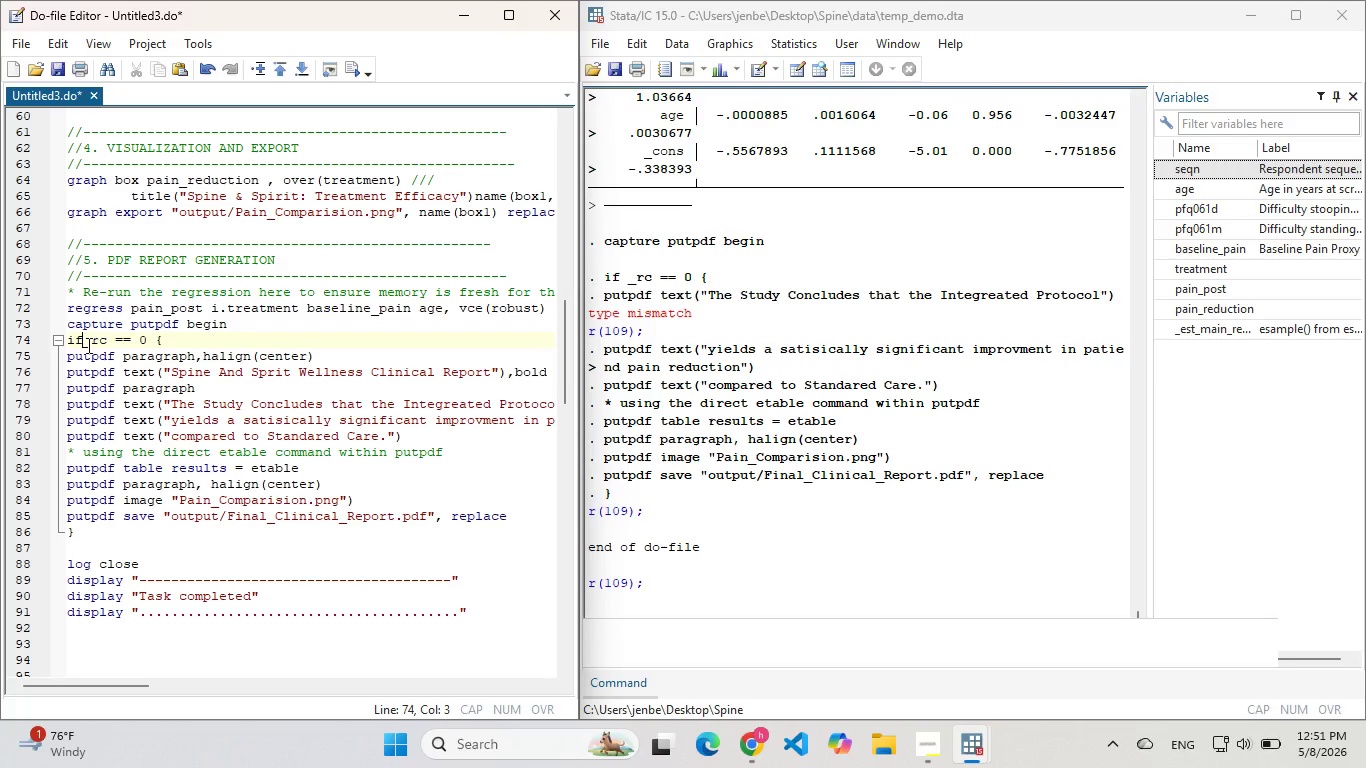 
key(Space)
 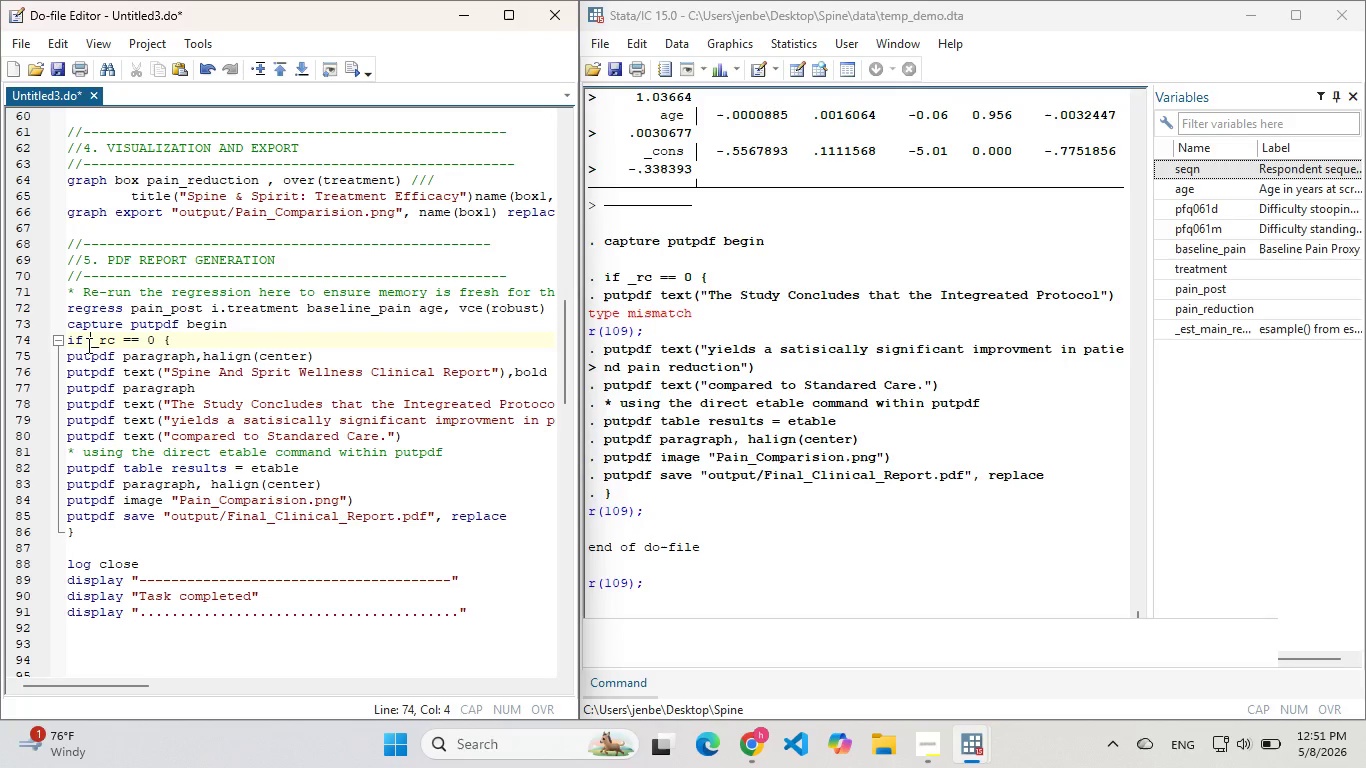 
wait(6.94)
 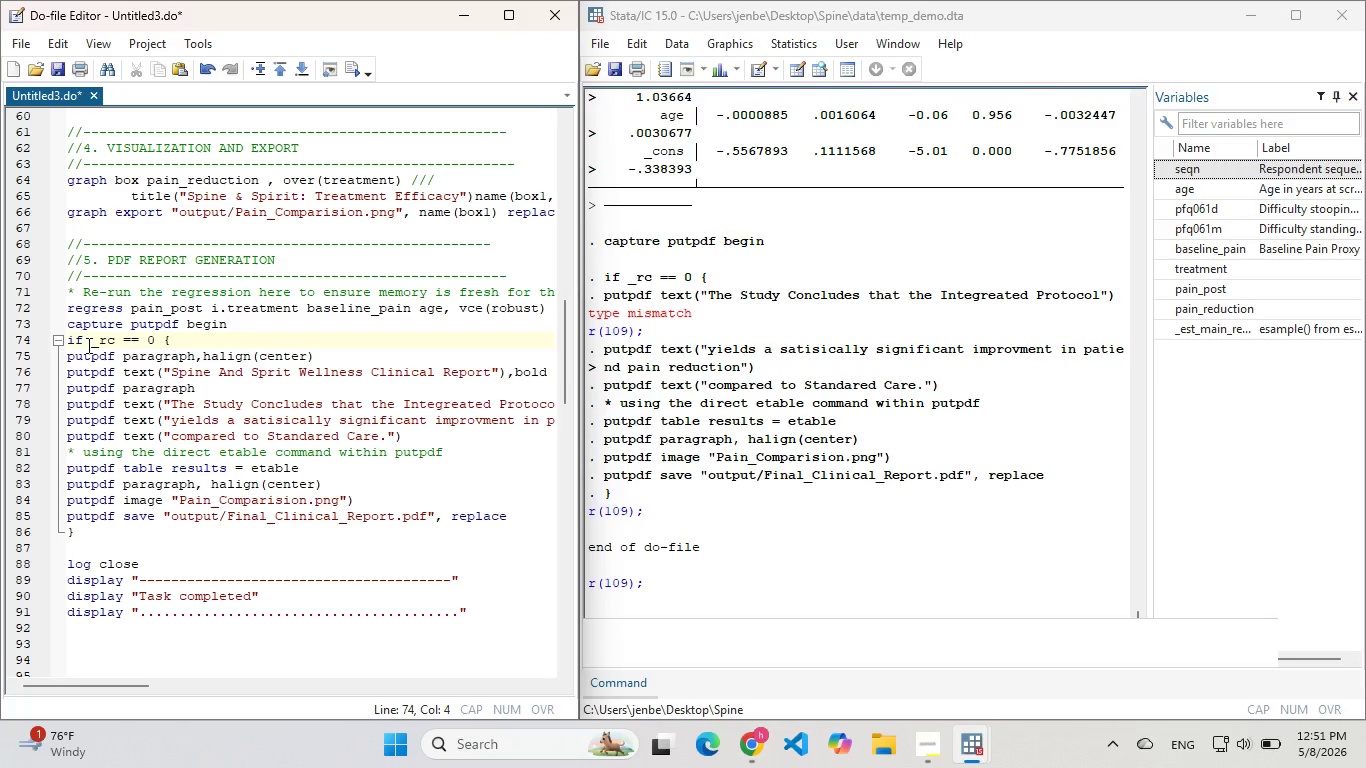 
left_click([139, 343])
 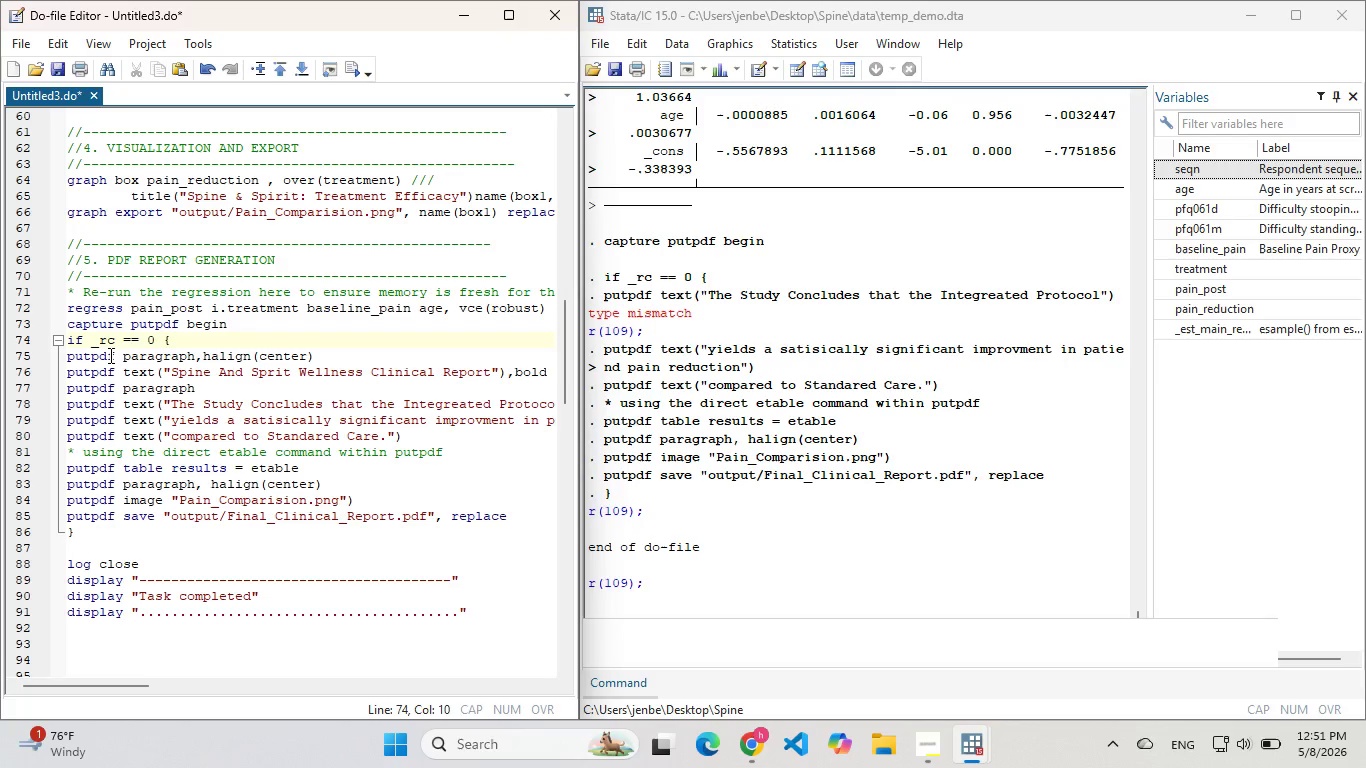 
wait(6.28)
 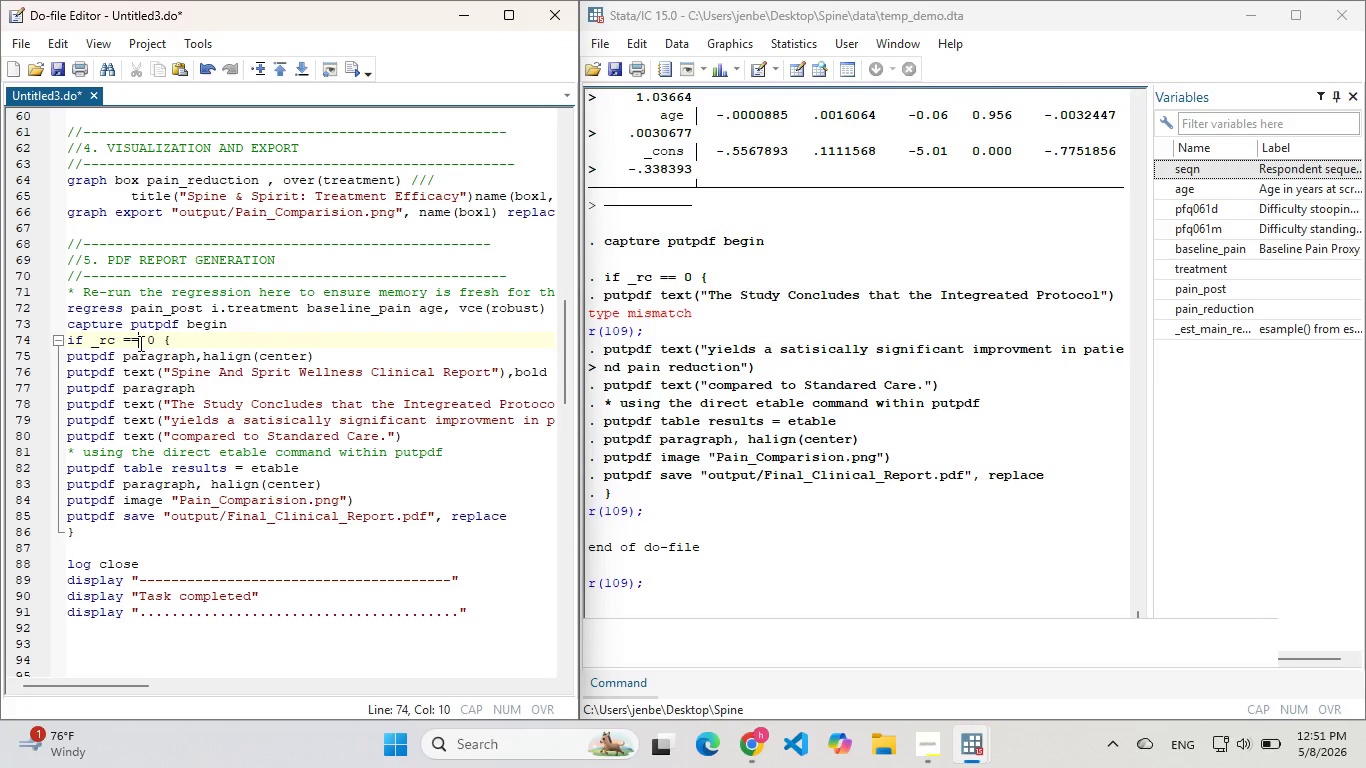 
double_click([150, 355])
 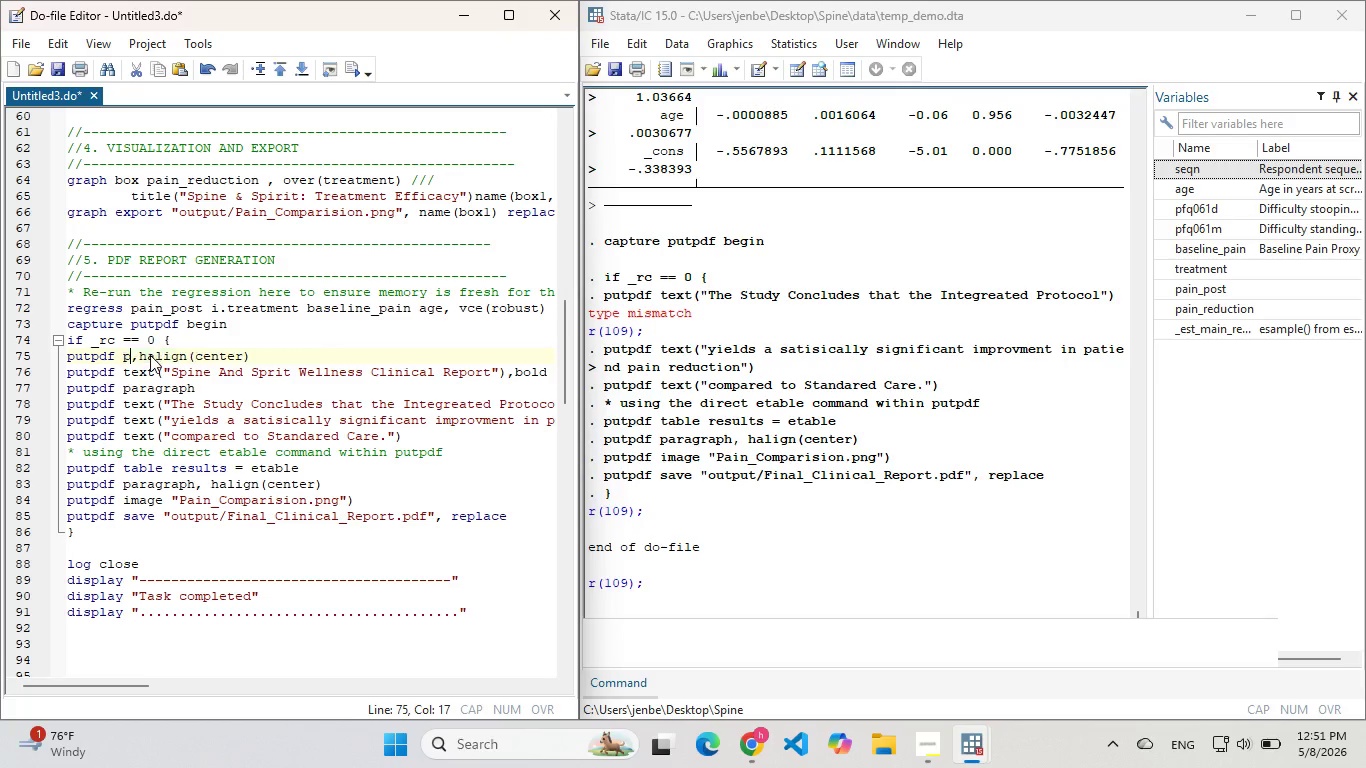 
left_click([150, 355])
 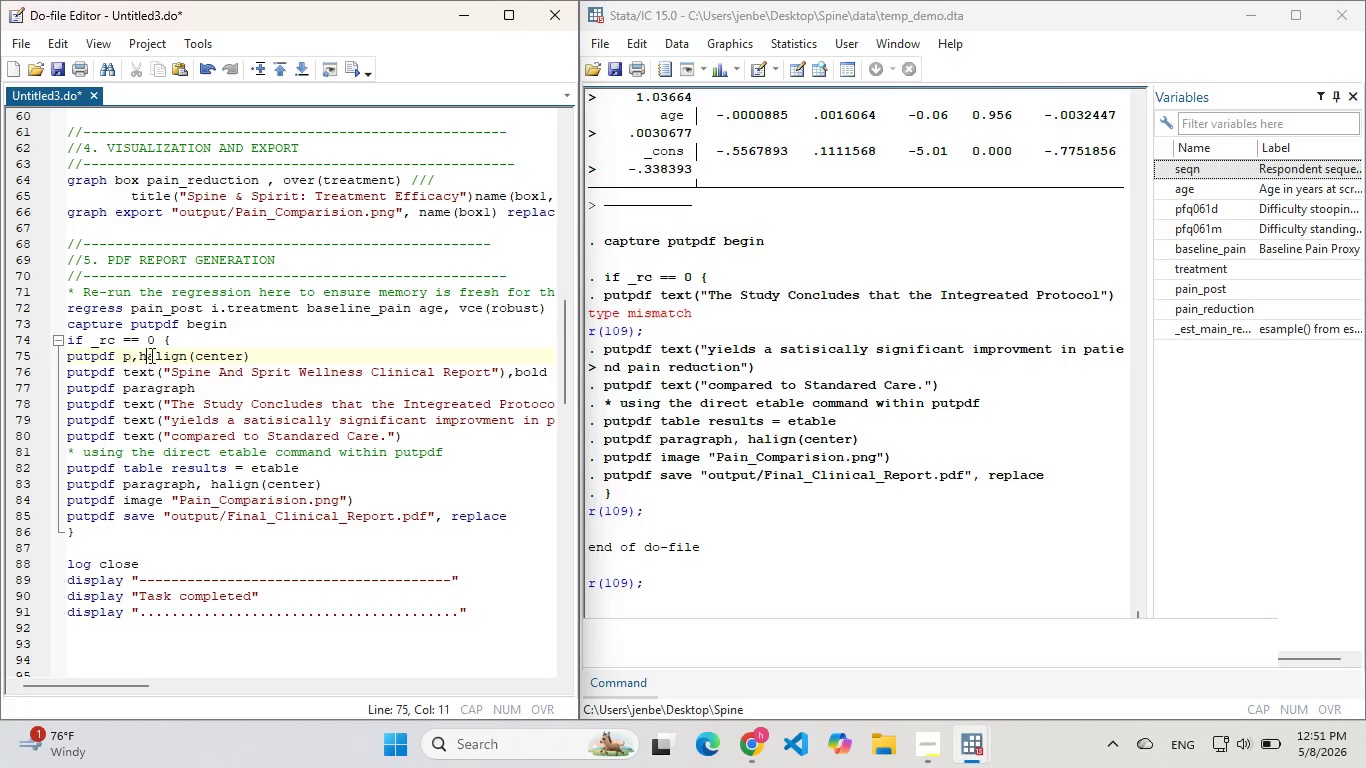 
type(paragraph)
 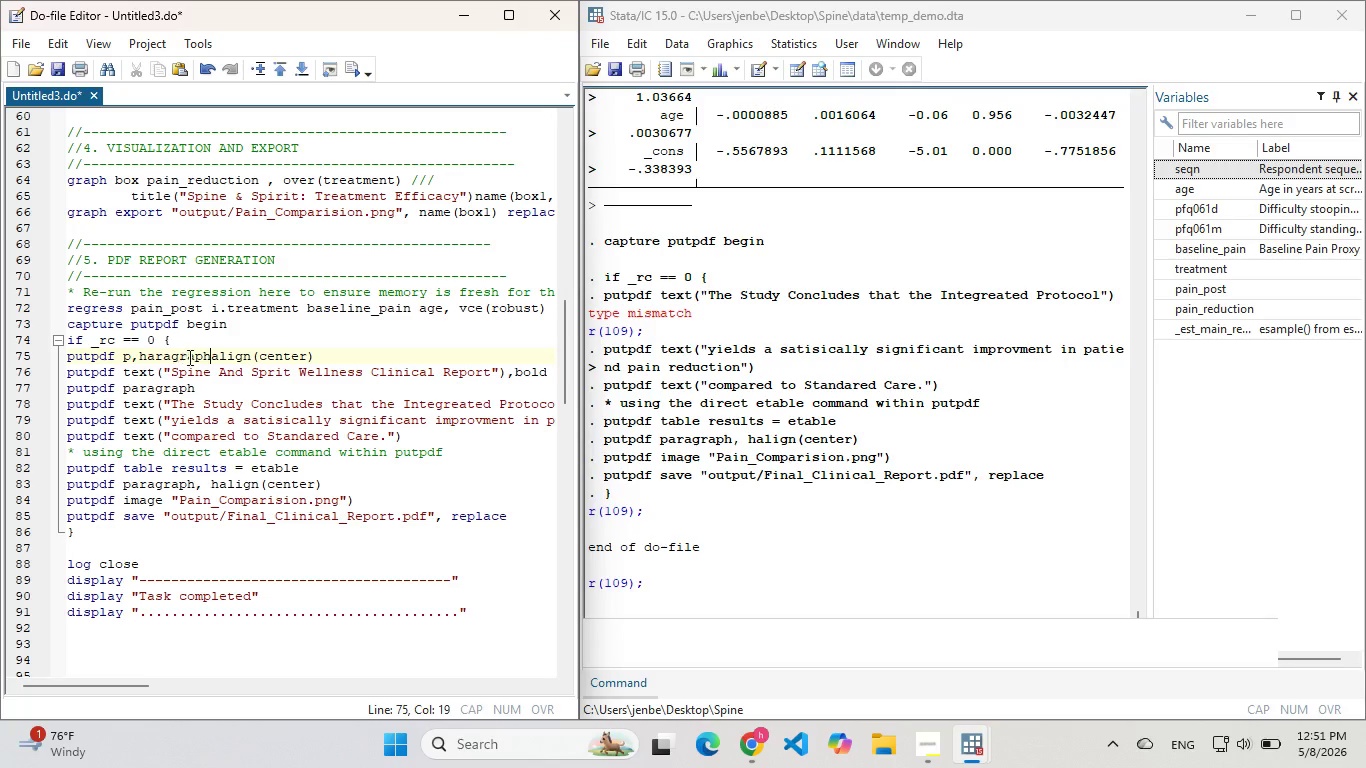 
key(Space)
 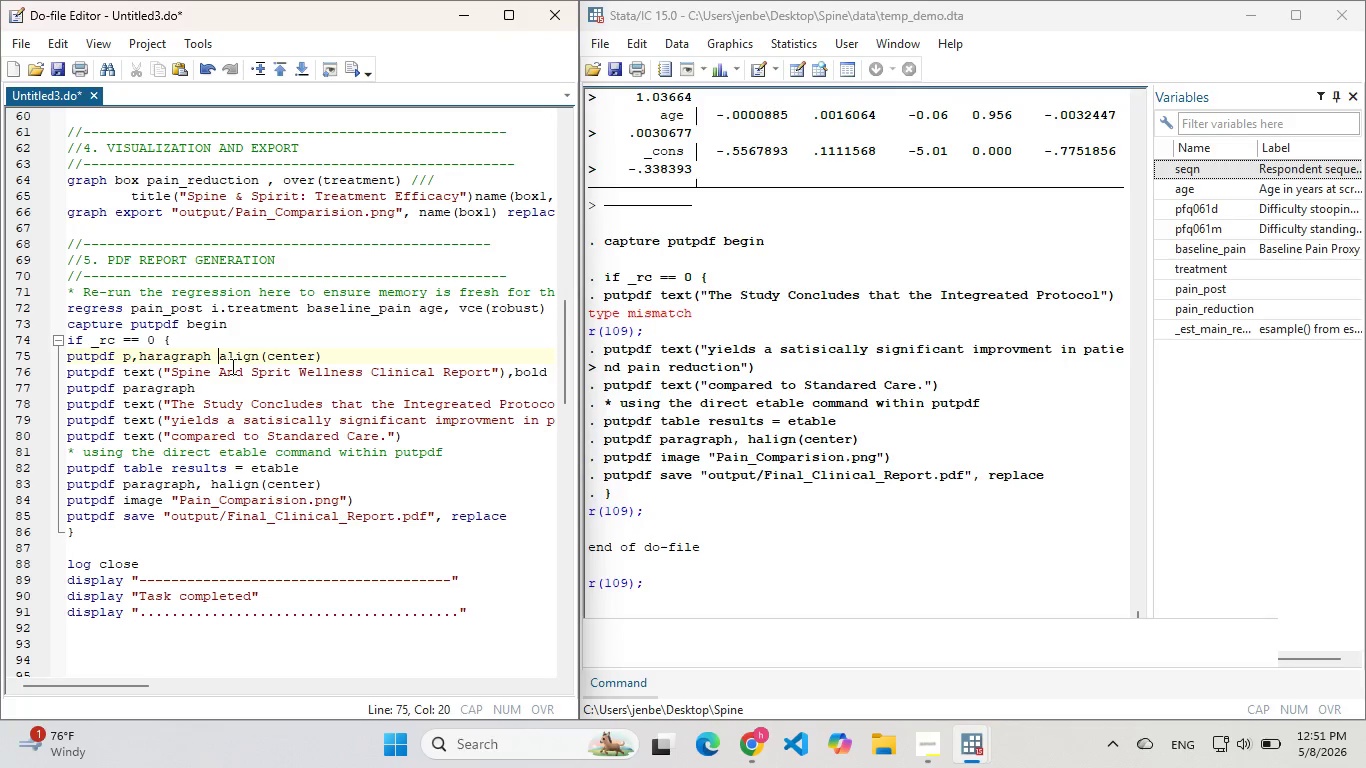 
left_click([228, 360])
 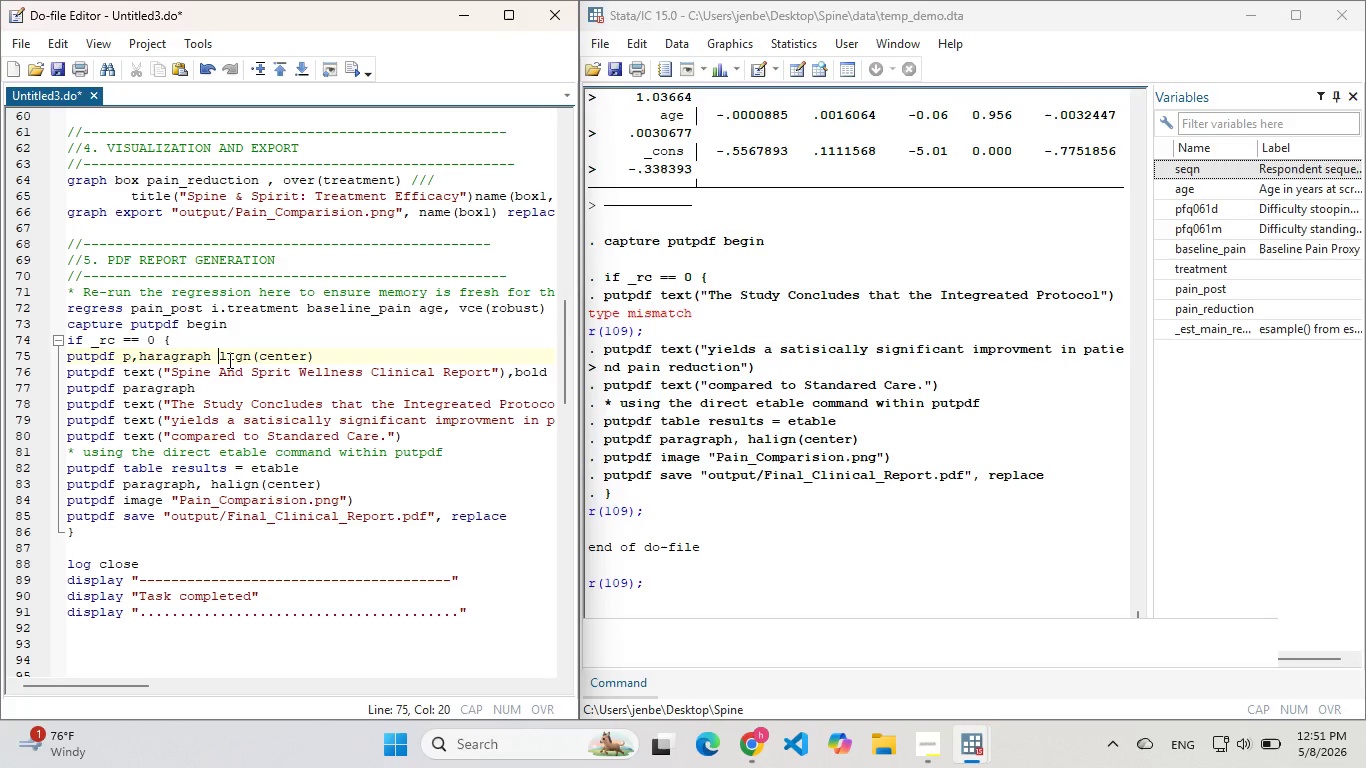 
key(Backspace)
 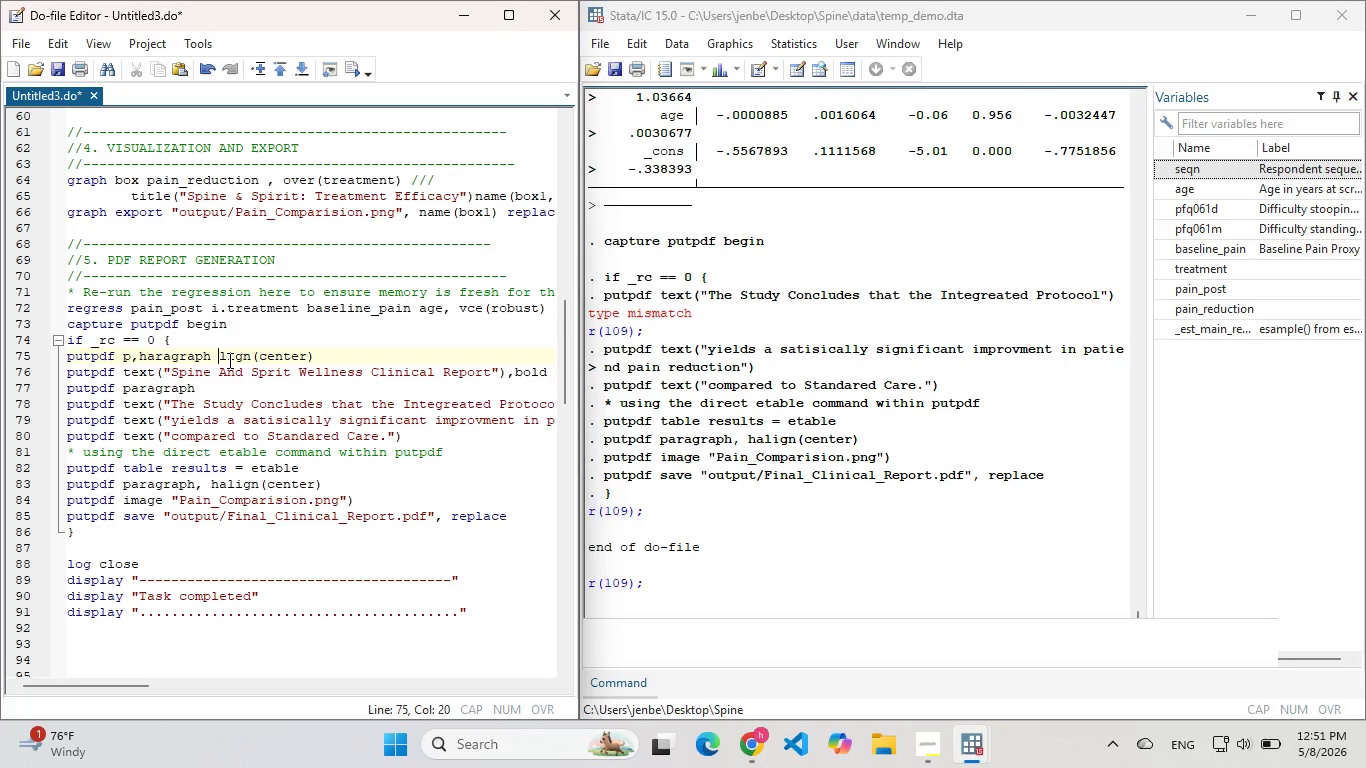 
key(H)
 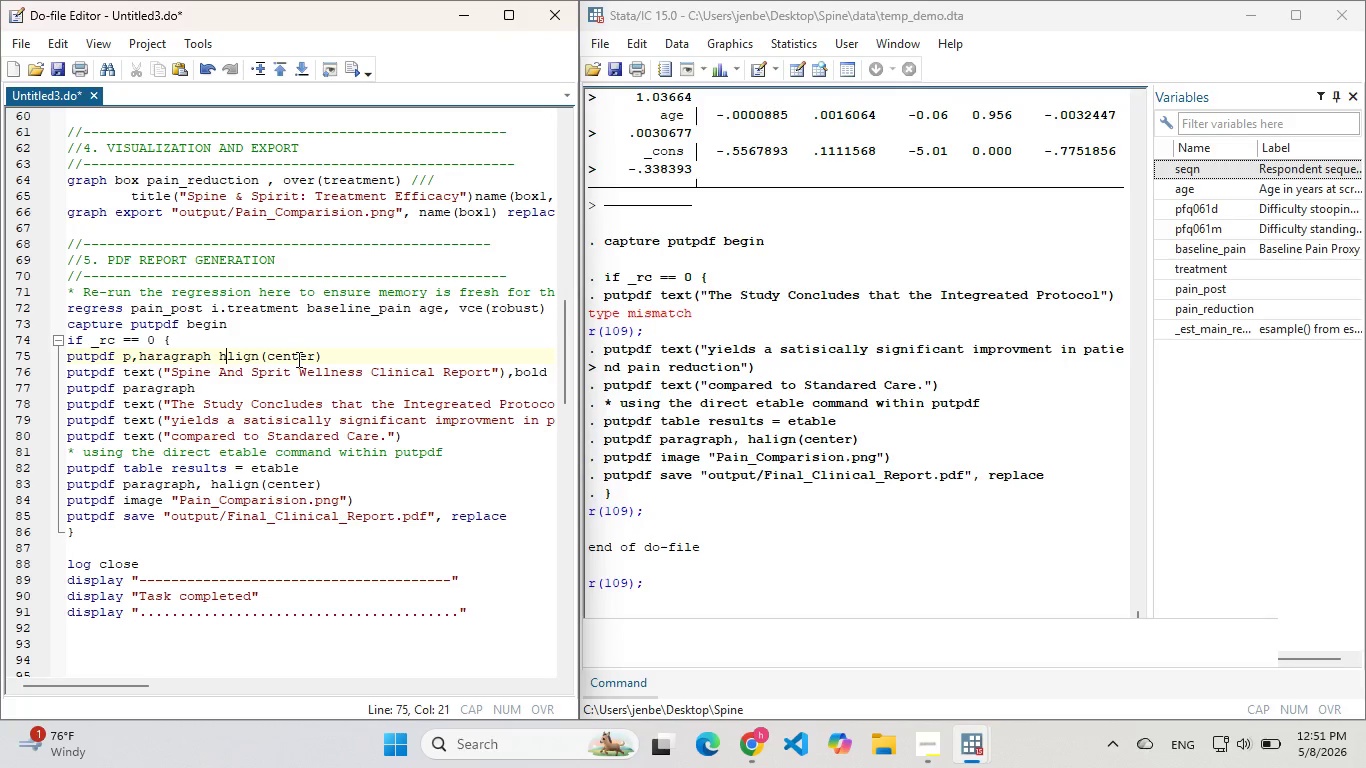 
key(A)
 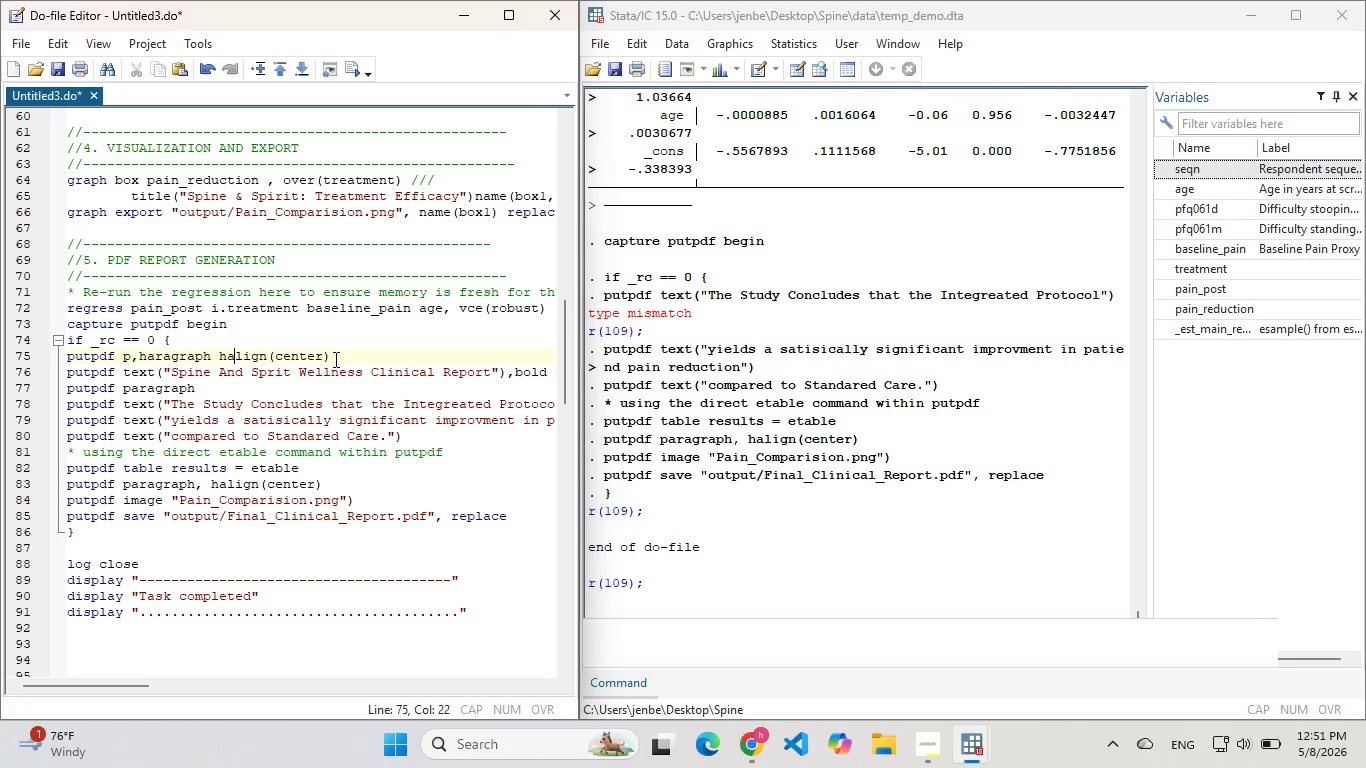 
wait(5.62)
 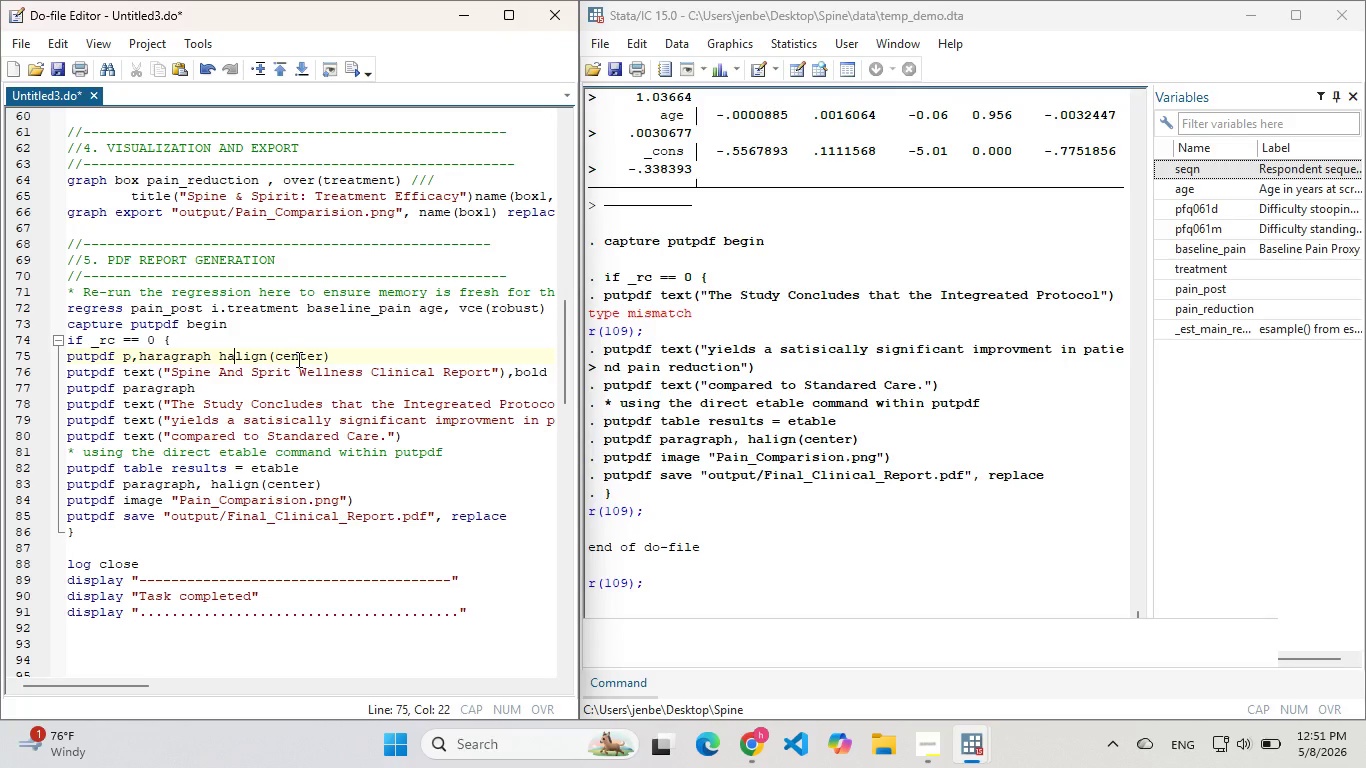 
left_click_drag(start_coordinate=[348, 357], to_coordinate=[33, 359])
 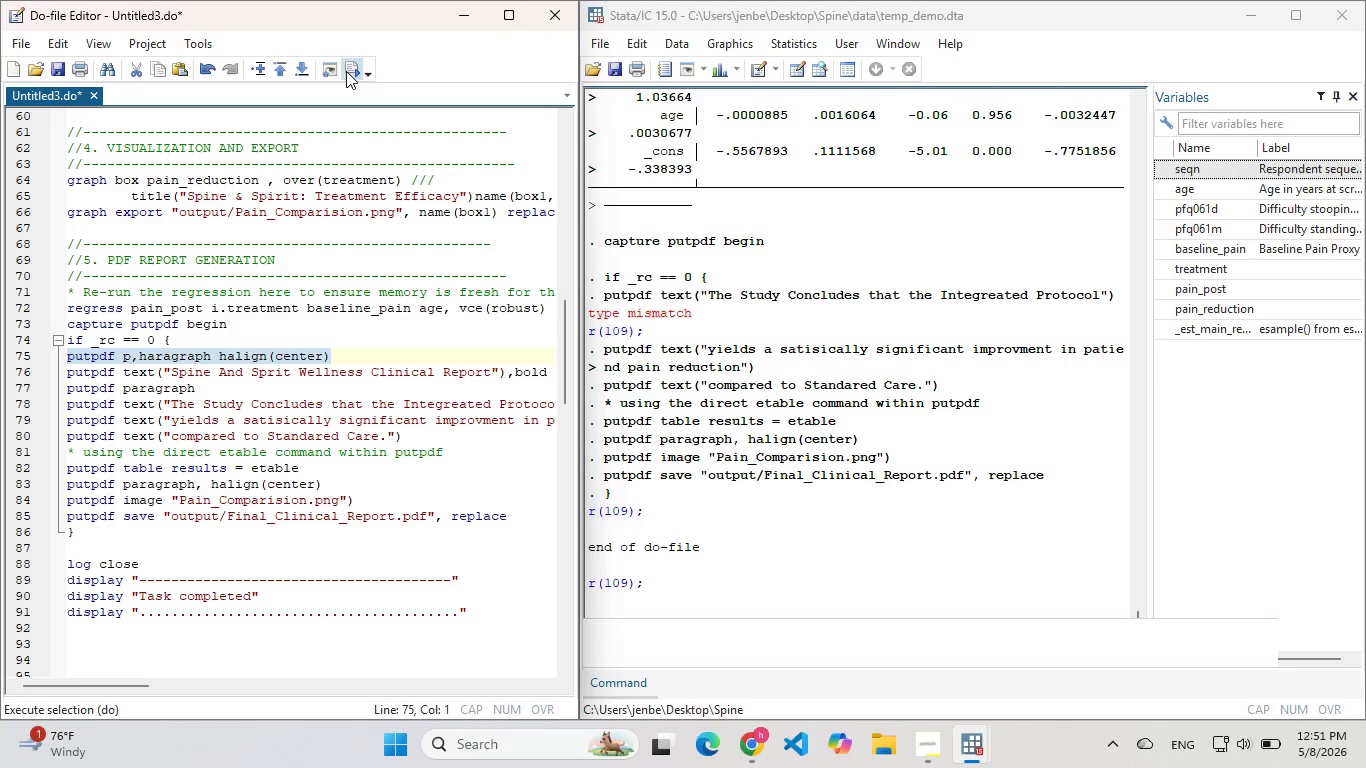 
left_click([346, 71])
 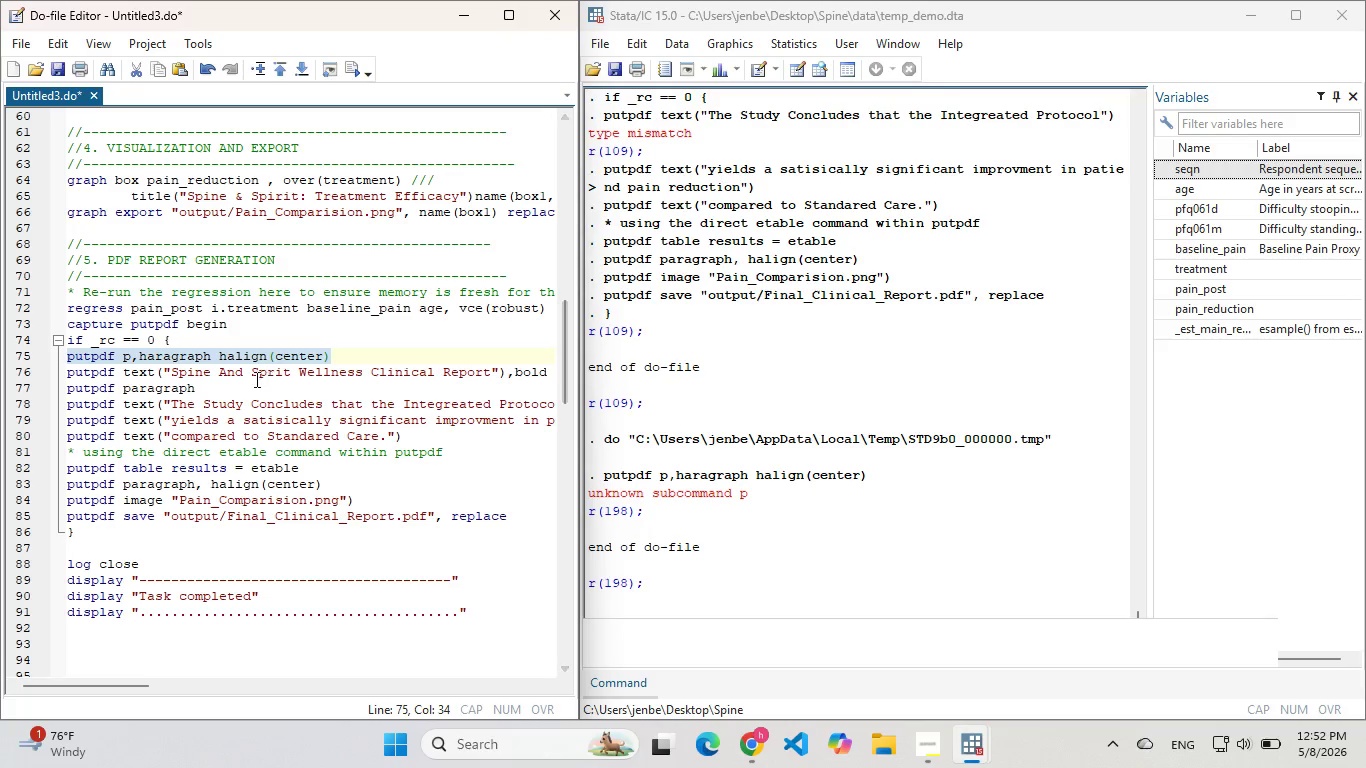 
wait(6.42)
 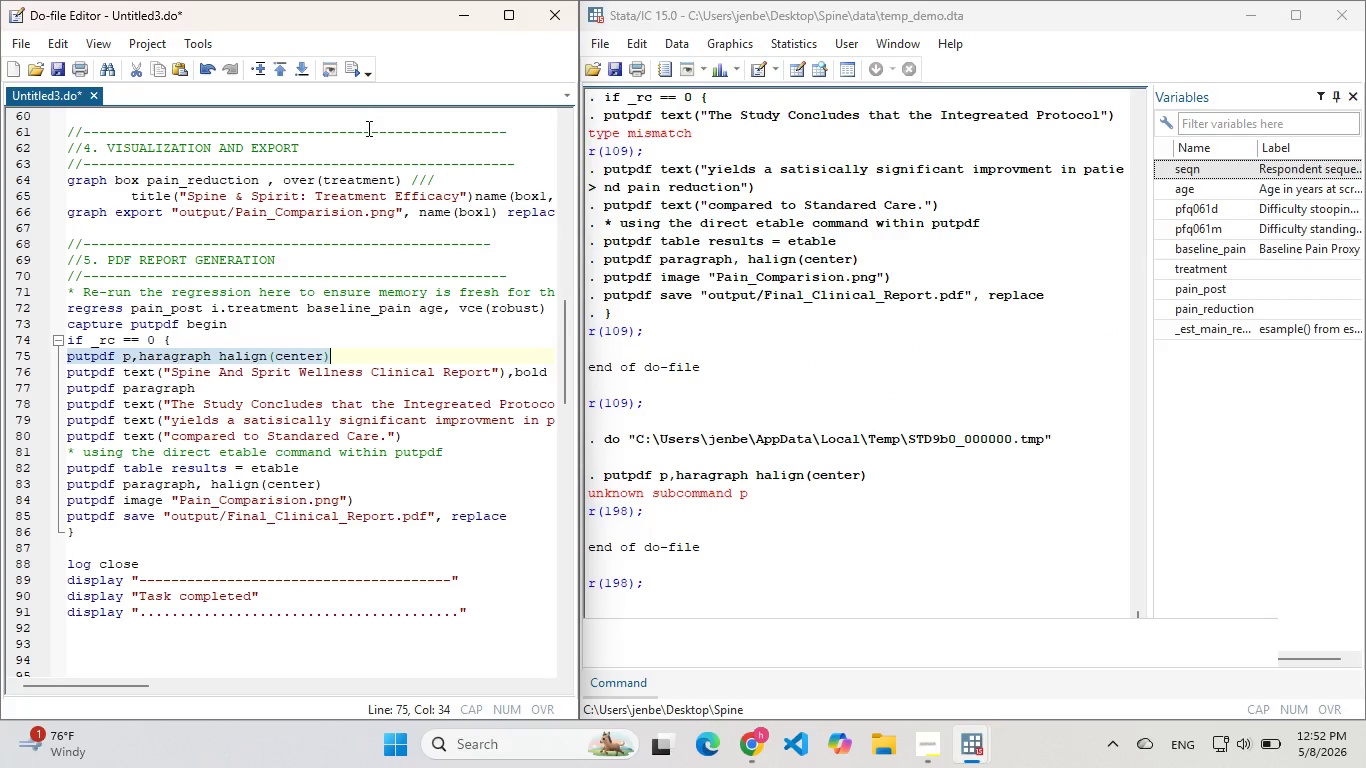 
left_click([137, 357])
 